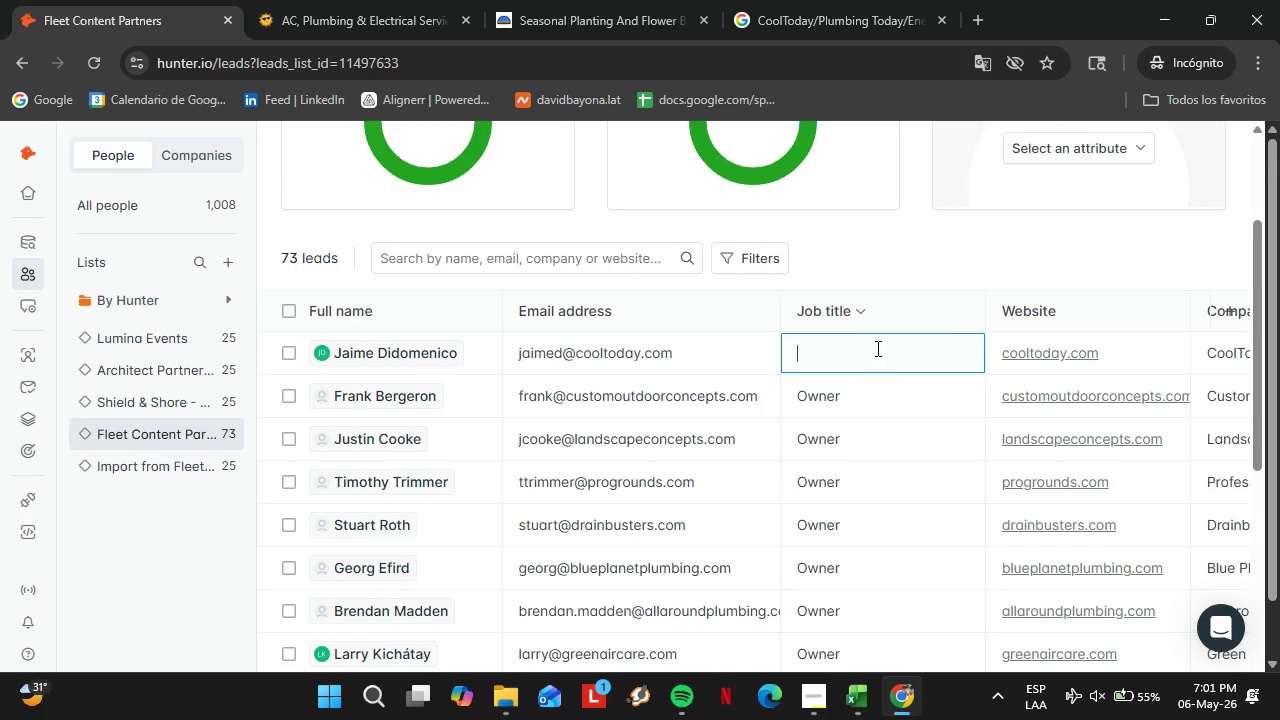 
triple_click([876, 348])
 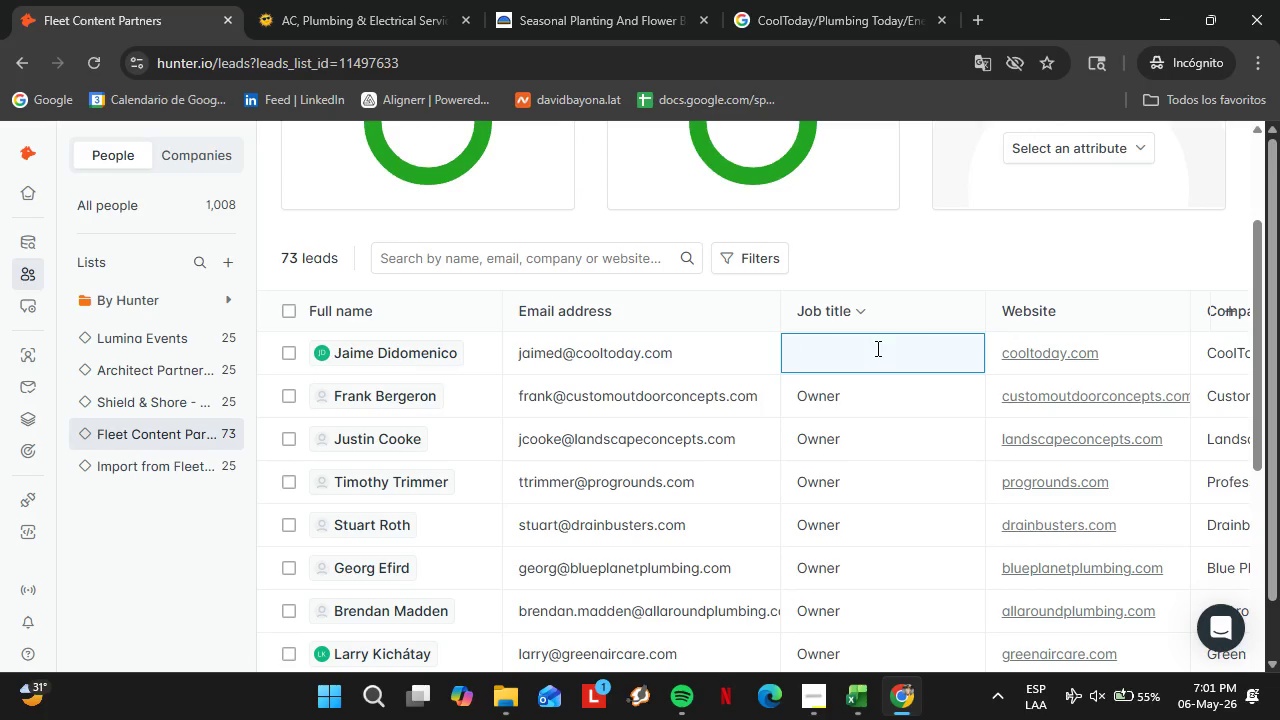 
type(Owner)
 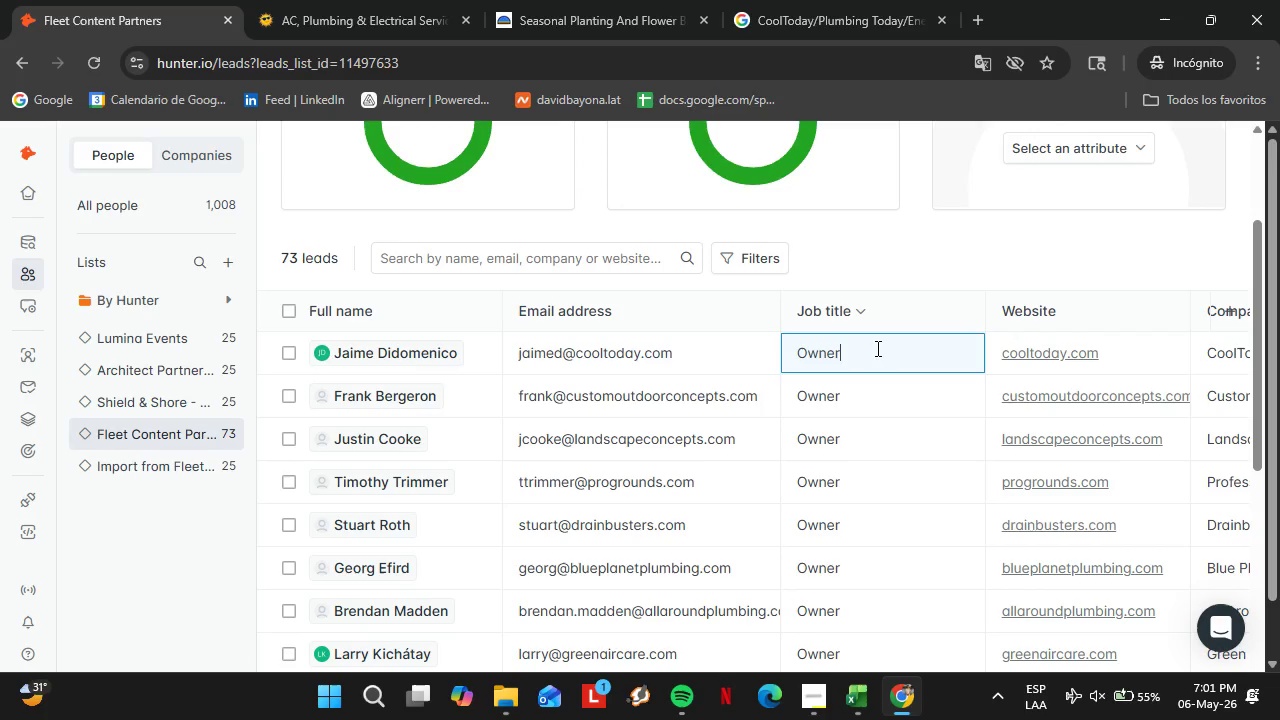 
key(Enter)
 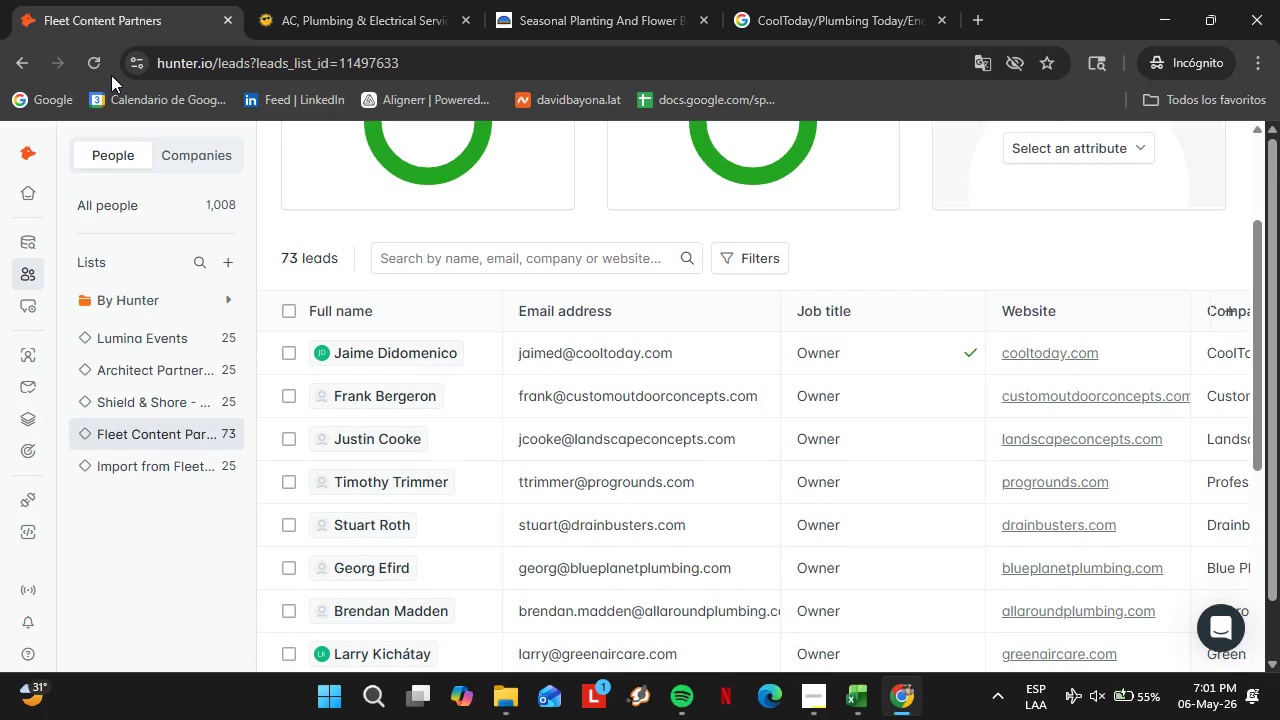 
left_click([85, 62])
 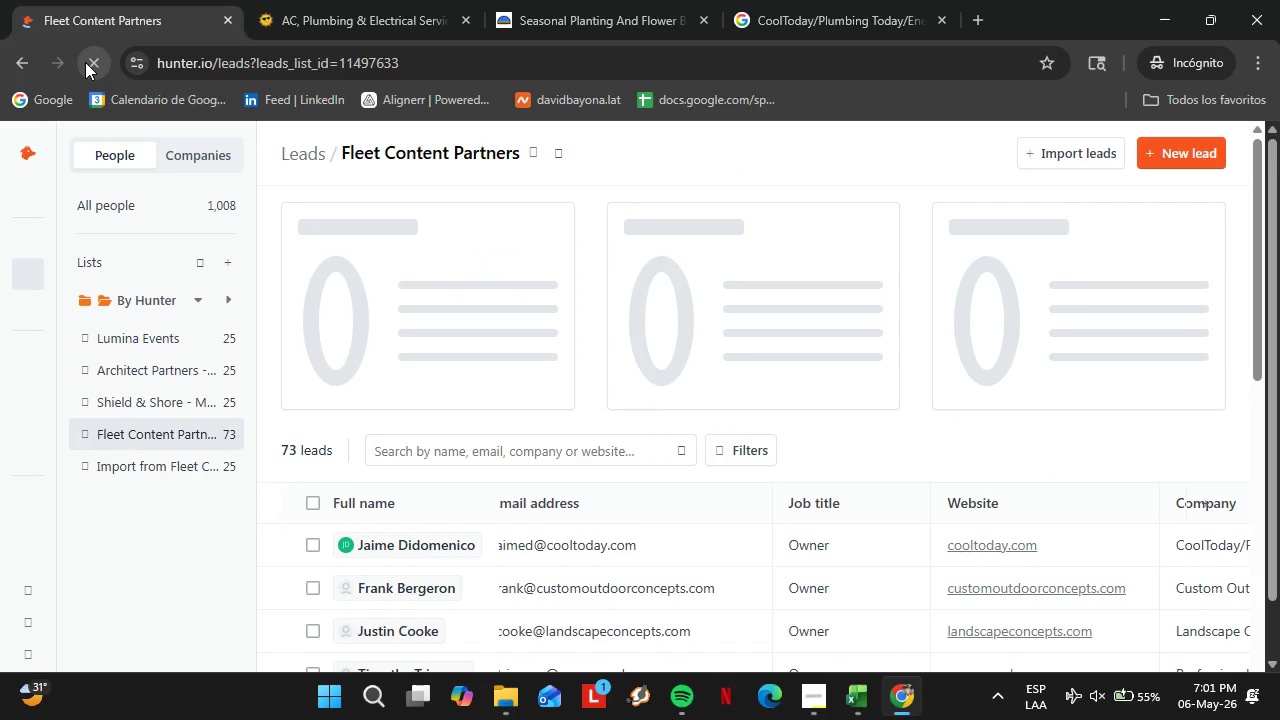 
scroll: coordinate [473, 598], scroll_direction: down, amount: 12.0
 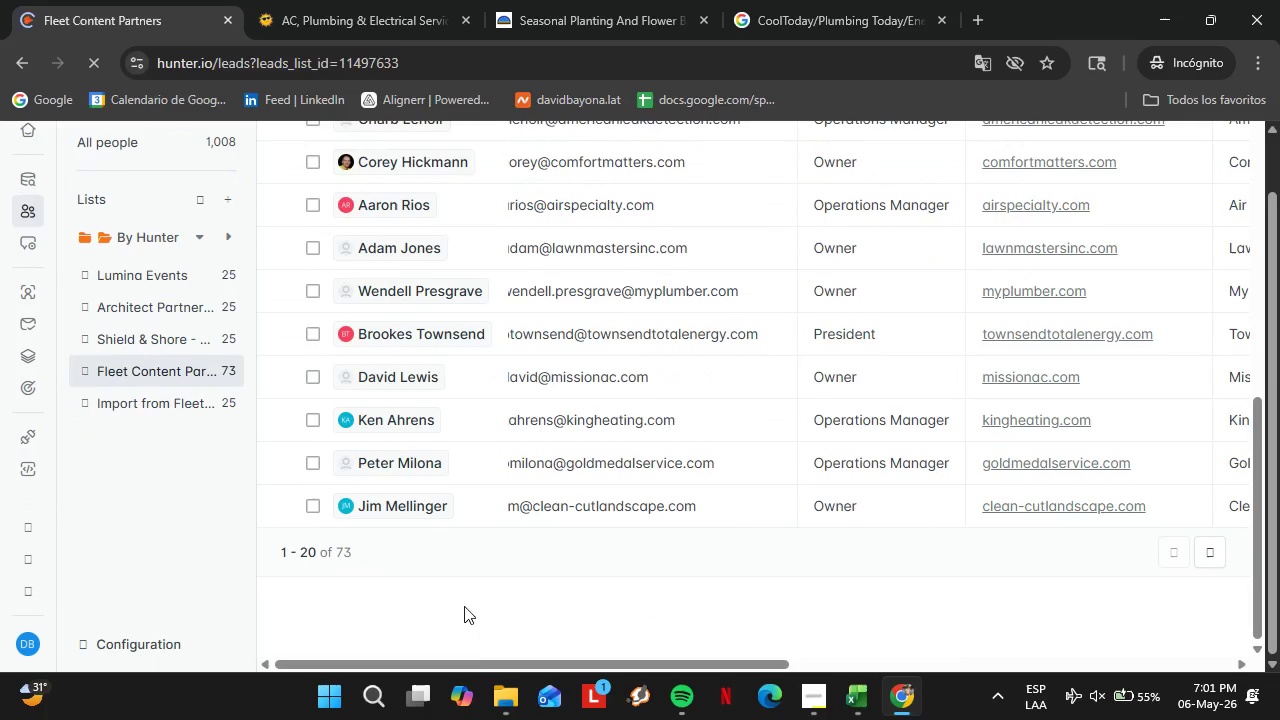 
left_click_drag(start_coordinate=[472, 658], to_coordinate=[948, 660])
 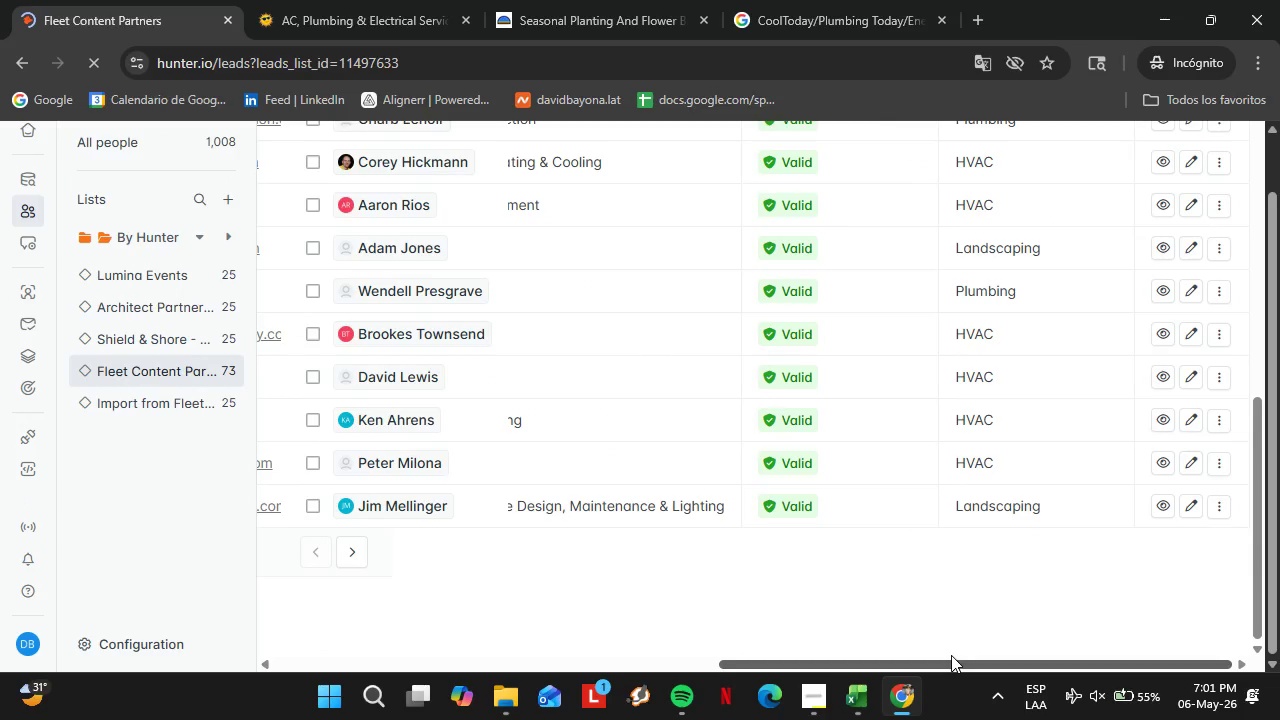 
scroll: coordinate [1038, 514], scroll_direction: up, amount: 8.0
 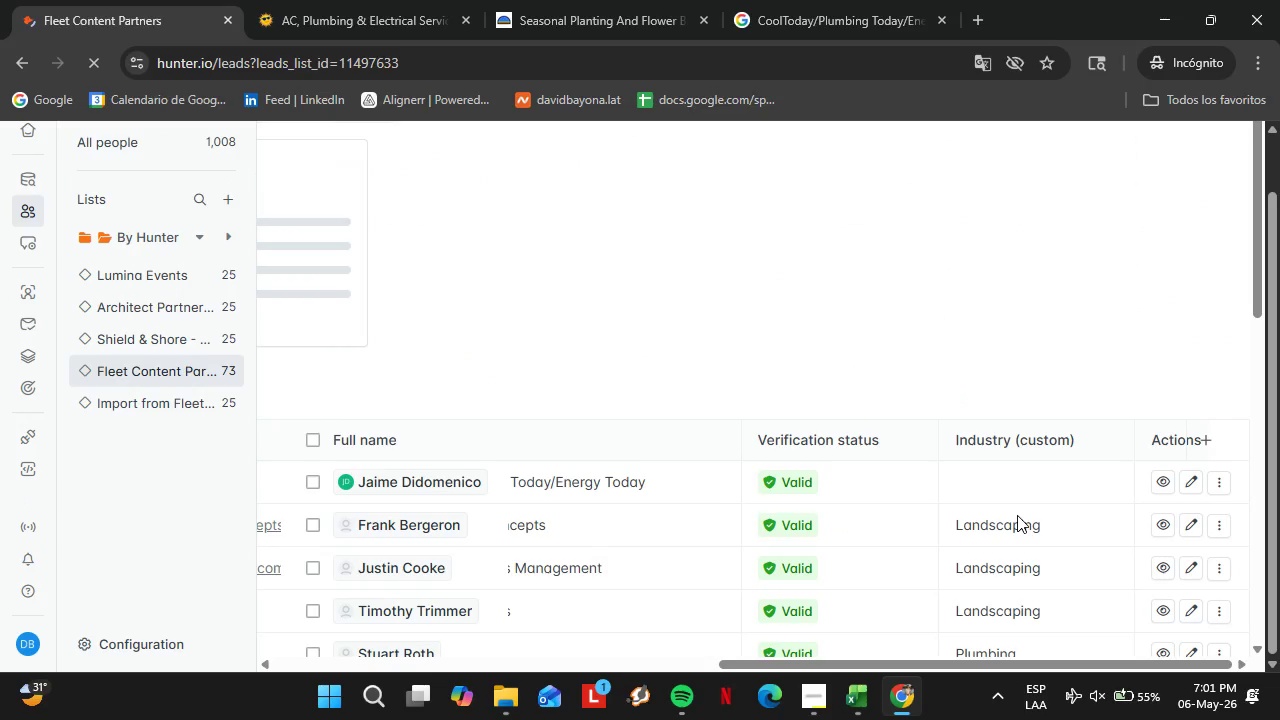 
double_click([986, 480])
 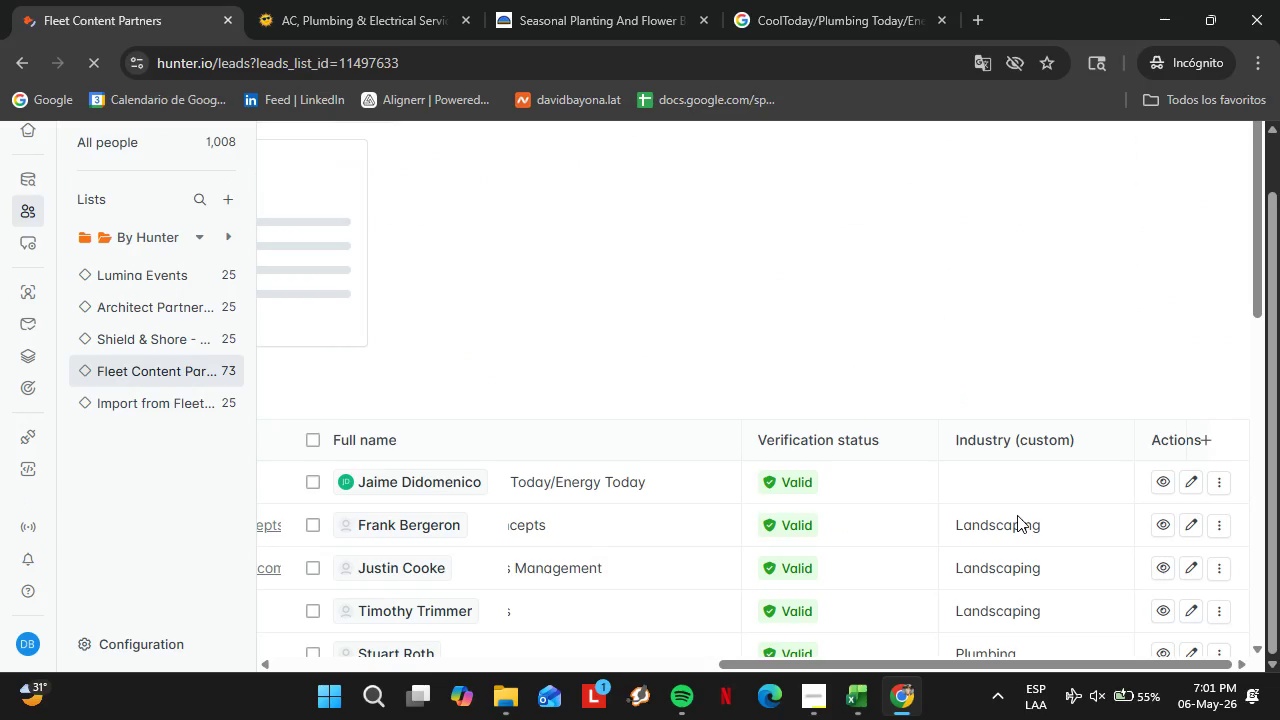 
triple_click([986, 480])
 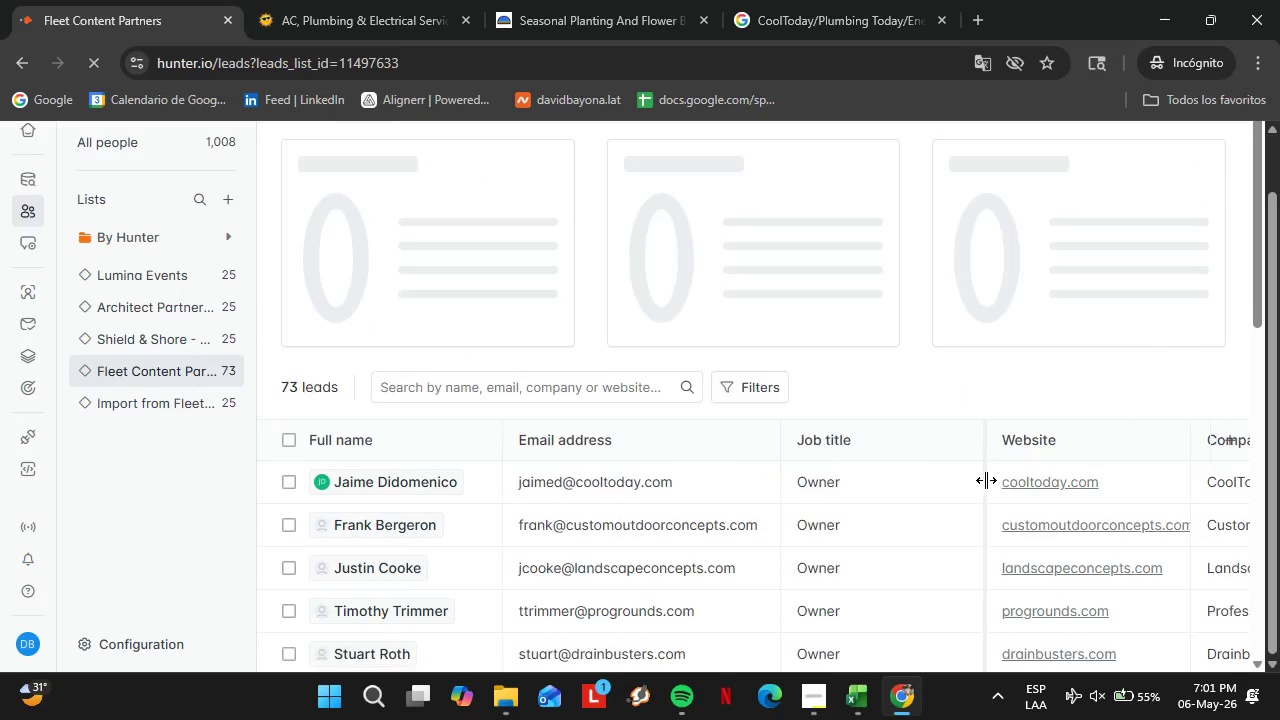 
triple_click([986, 480])
 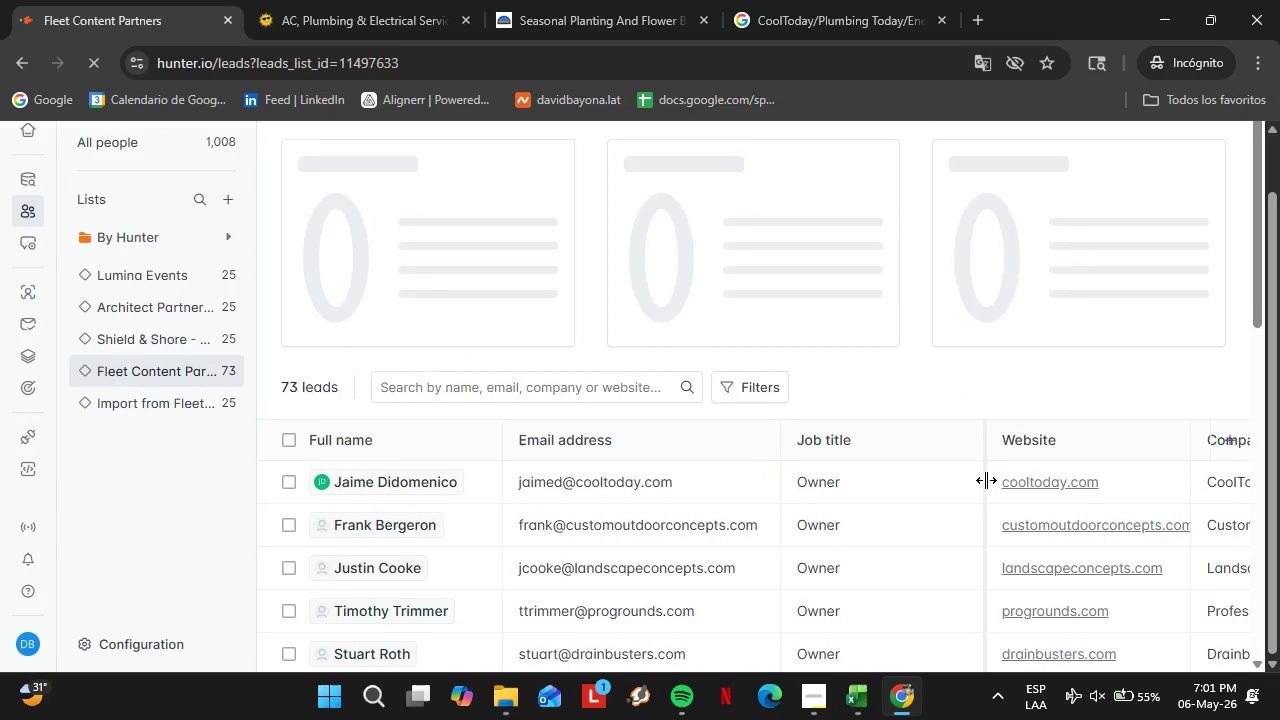 
scroll: coordinate [901, 503], scroll_direction: down, amount: 12.0
 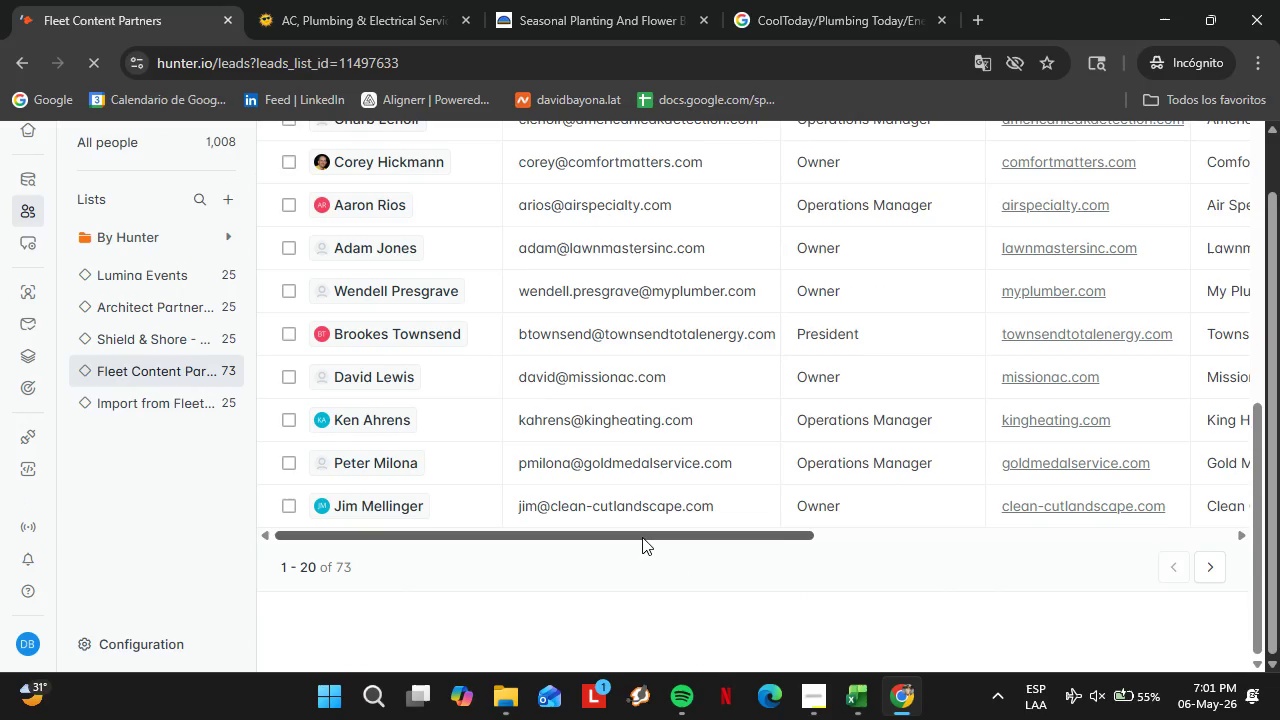 
left_click_drag(start_coordinate=[642, 537], to_coordinate=[1203, 524])
 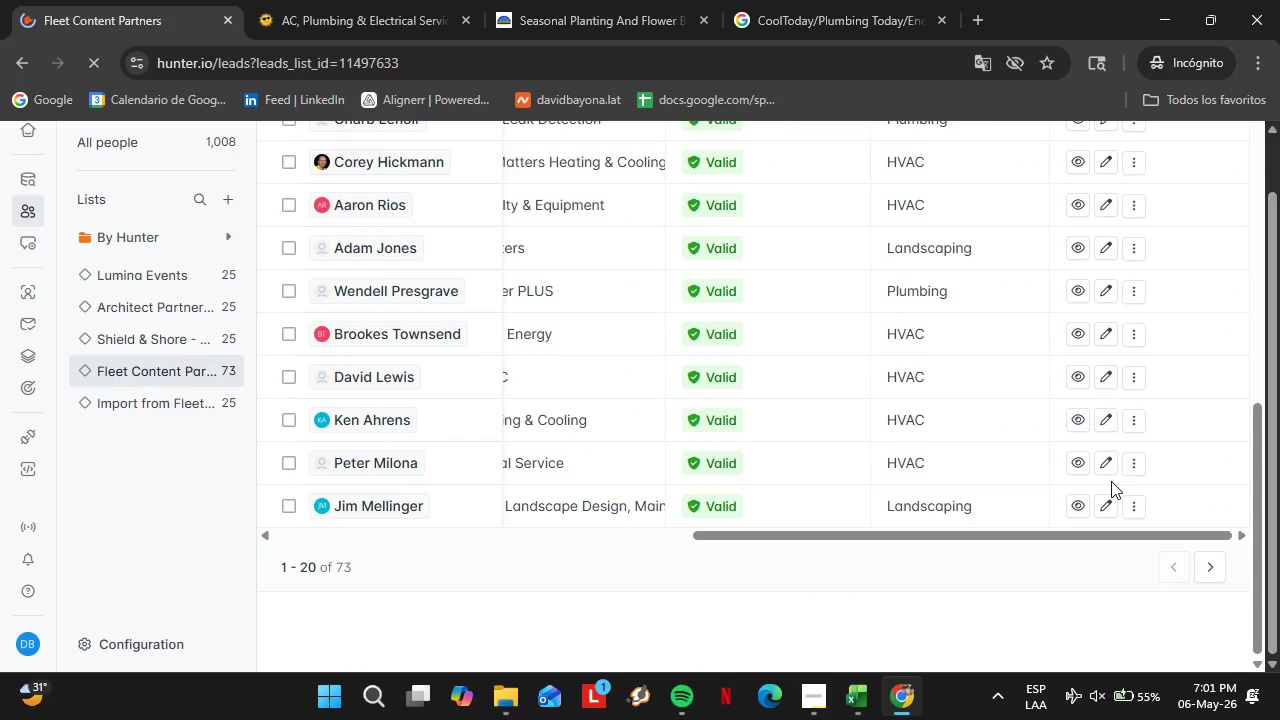 
scroll: coordinate [1004, 444], scroll_direction: up, amount: 6.0
 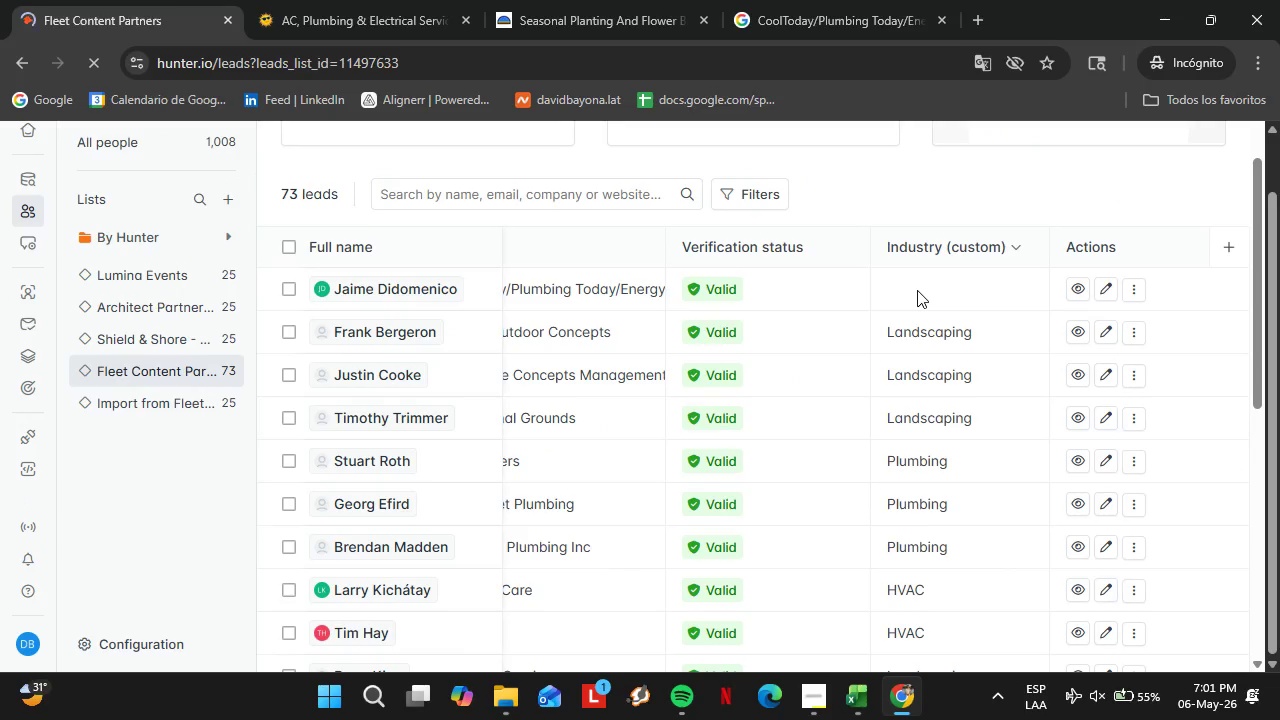 
double_click([917, 290])
 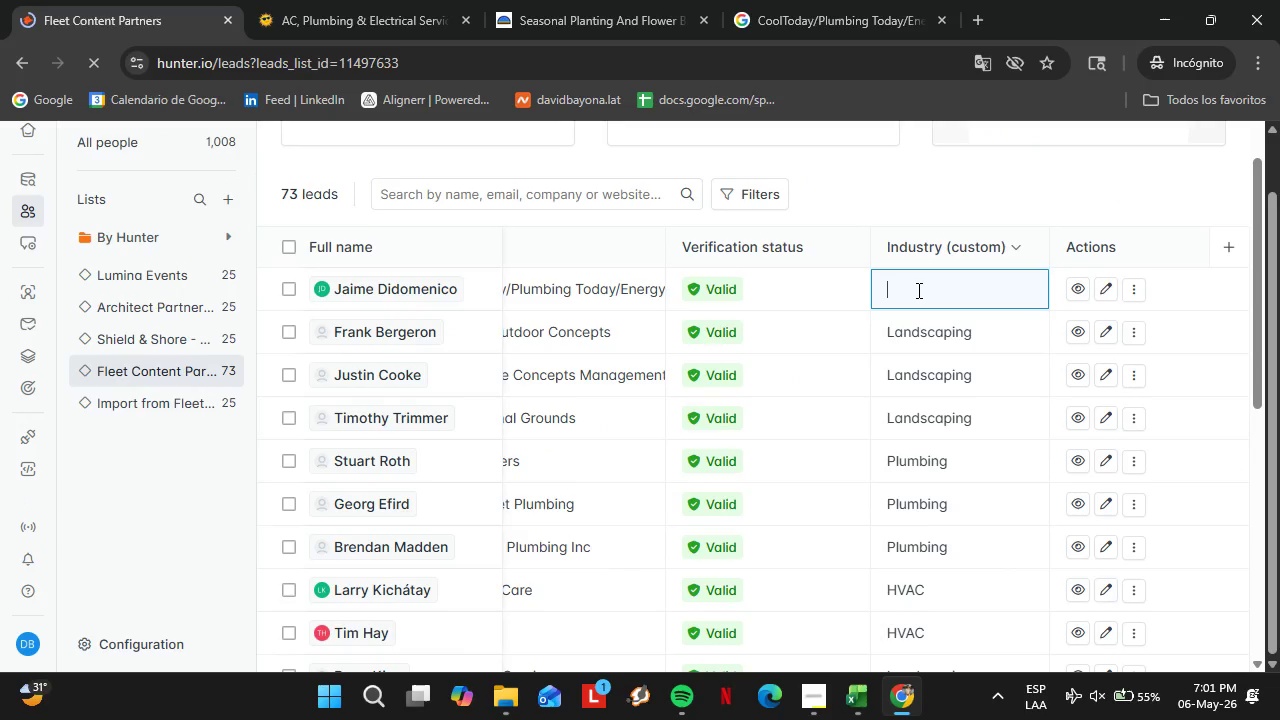 
triple_click([917, 290])
 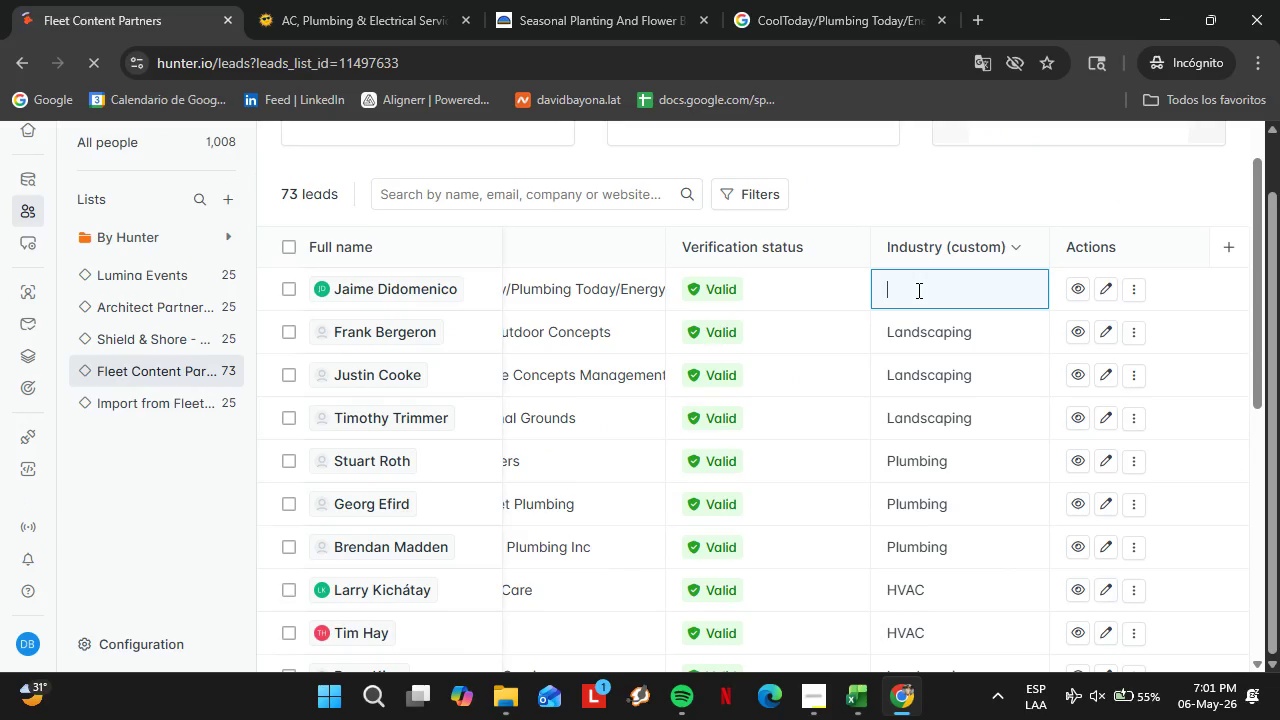 
type(Landscaping)
 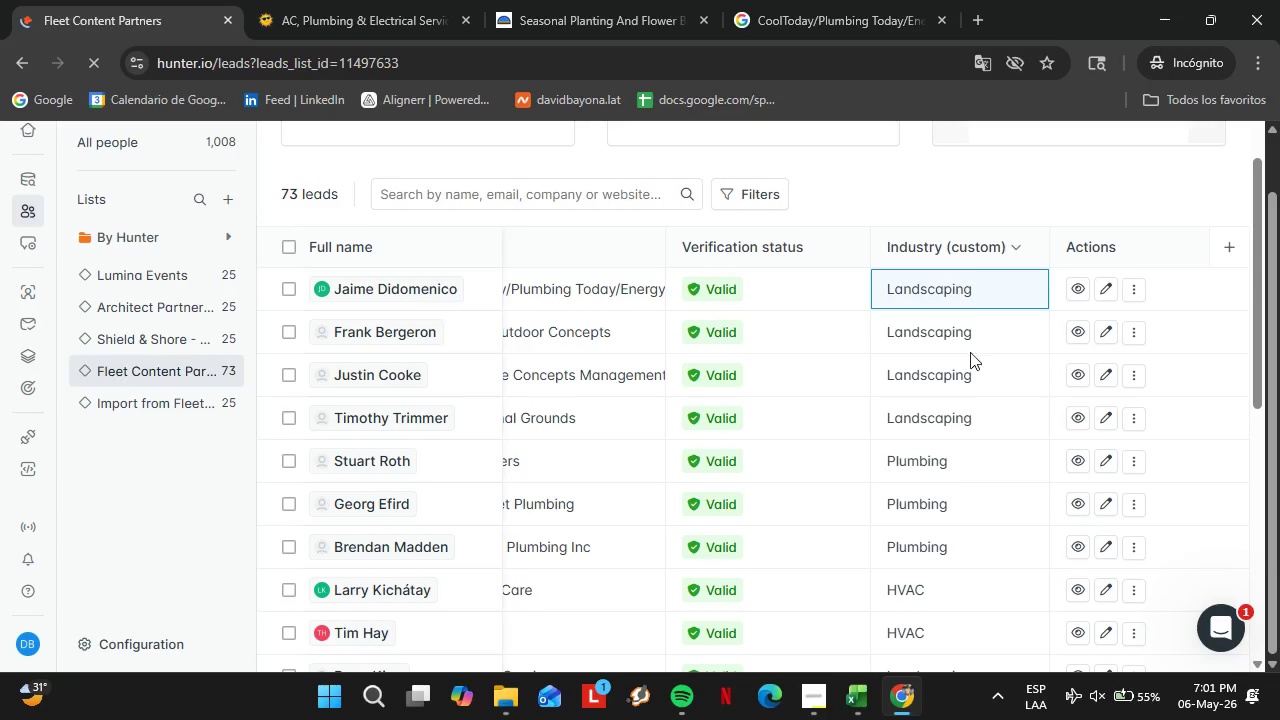 
left_click([965, 392])
 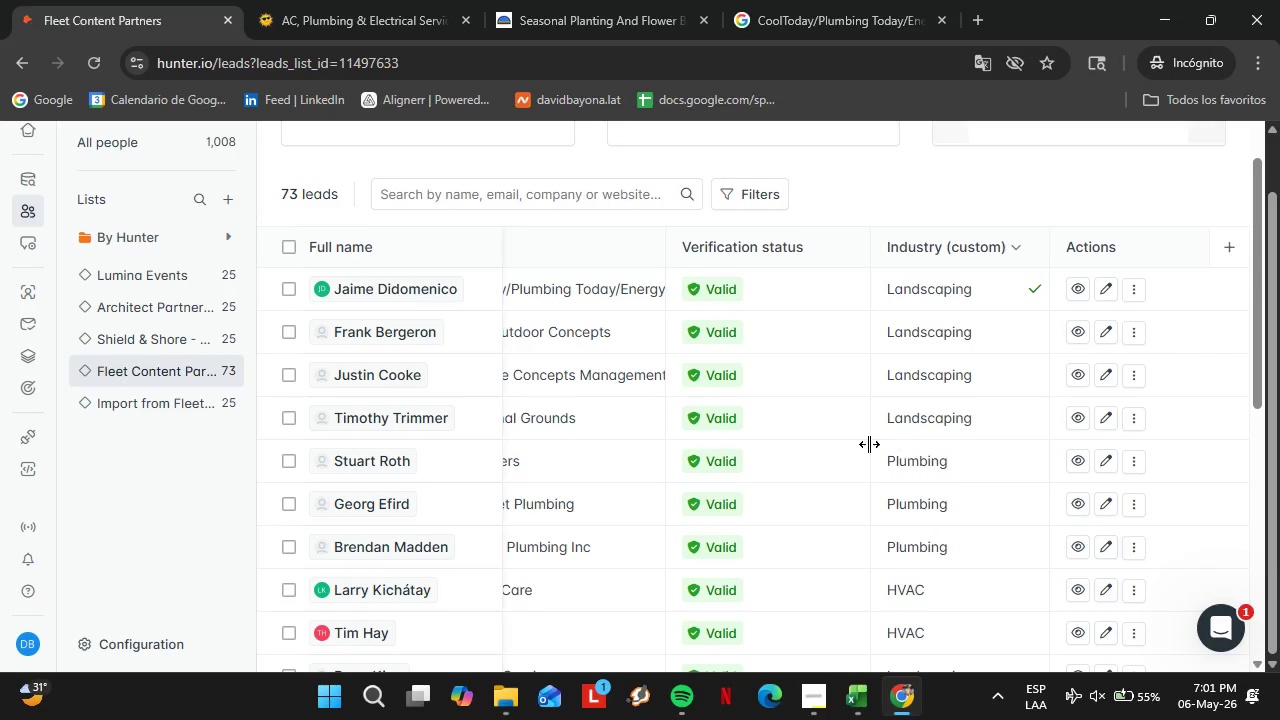 
scroll: coordinate [837, 465], scroll_direction: down, amount: 9.0
 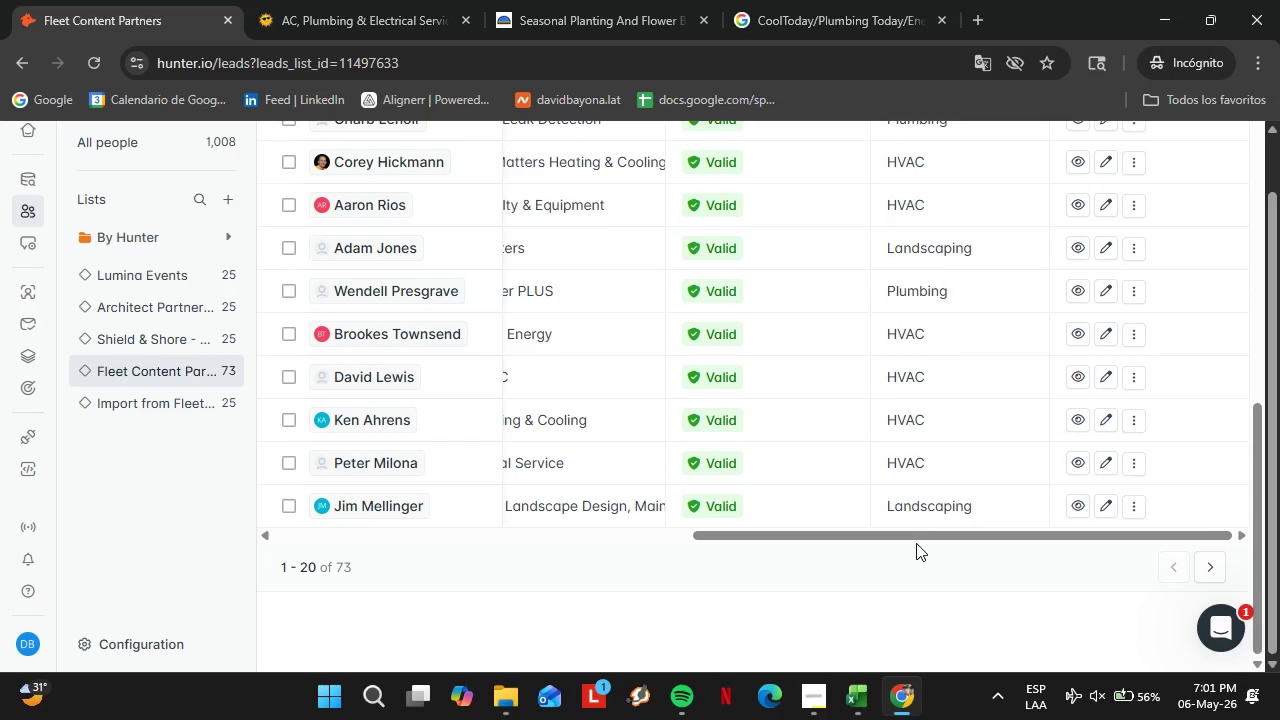 
left_click_drag(start_coordinate=[916, 543], to_coordinate=[877, 530])
 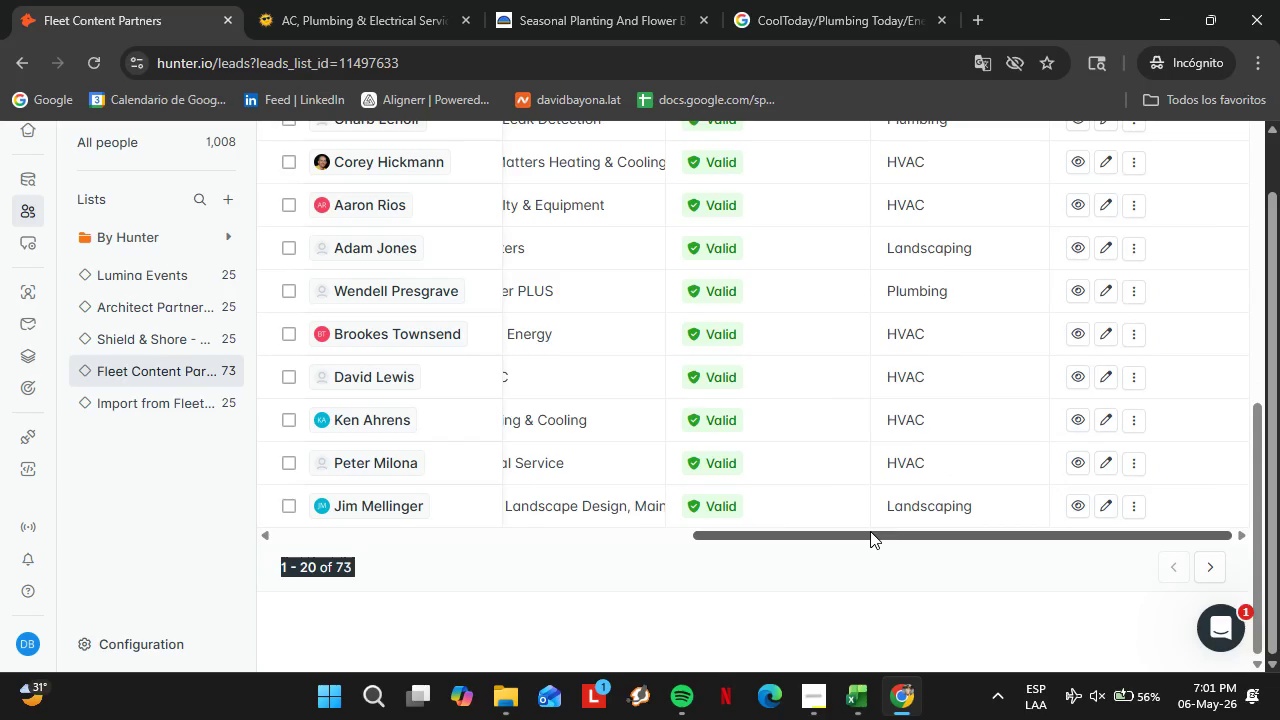 
left_click_drag(start_coordinate=[872, 531], to_coordinate=[213, 549])
 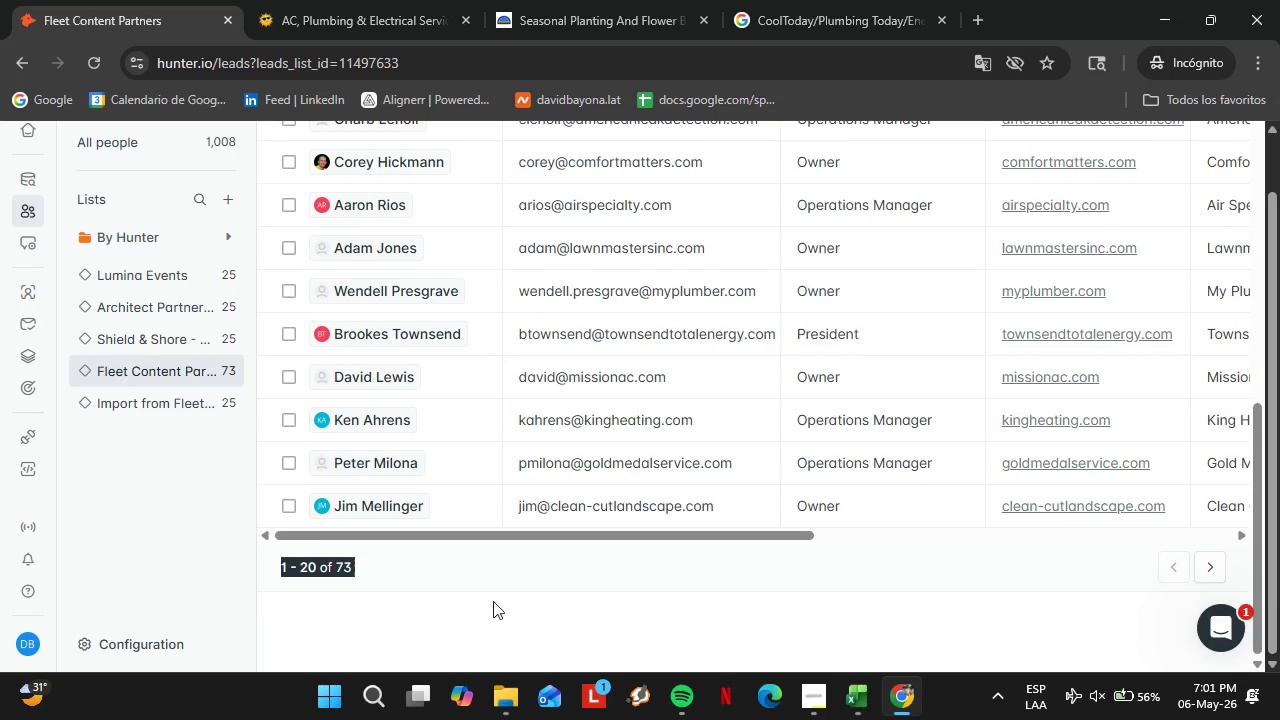 
left_click([514, 607])
 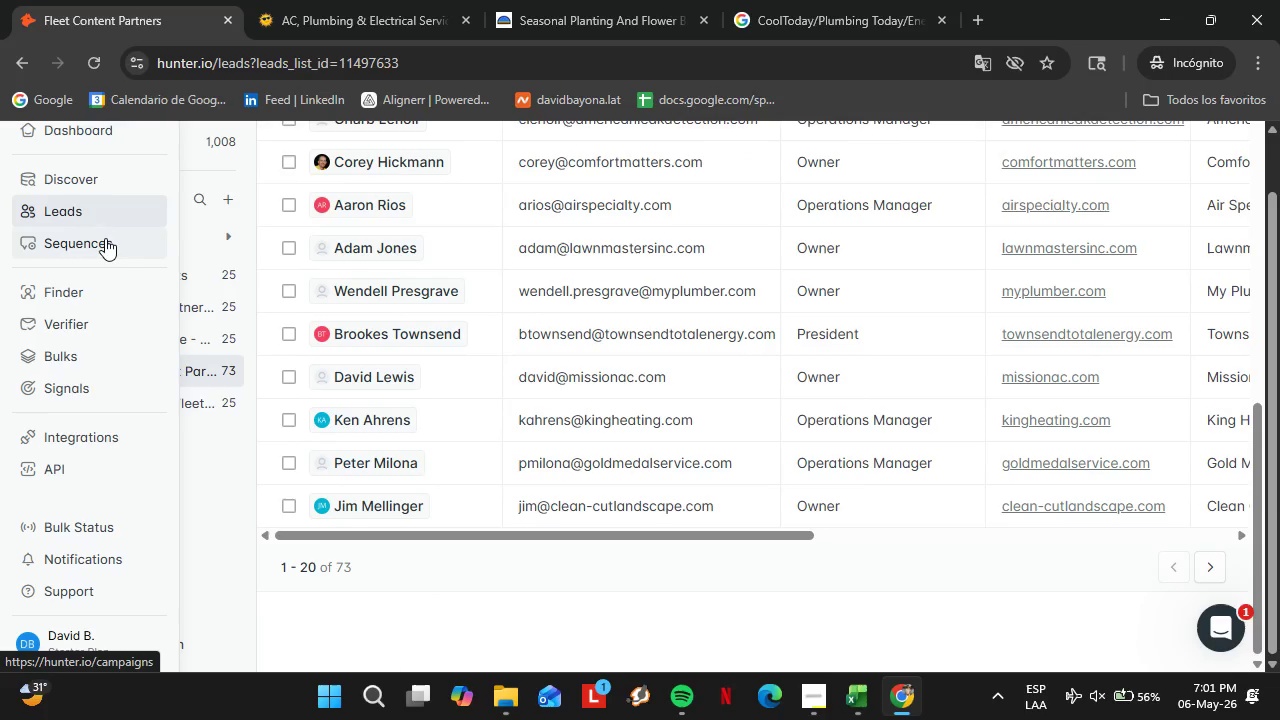 
wait(5.34)
 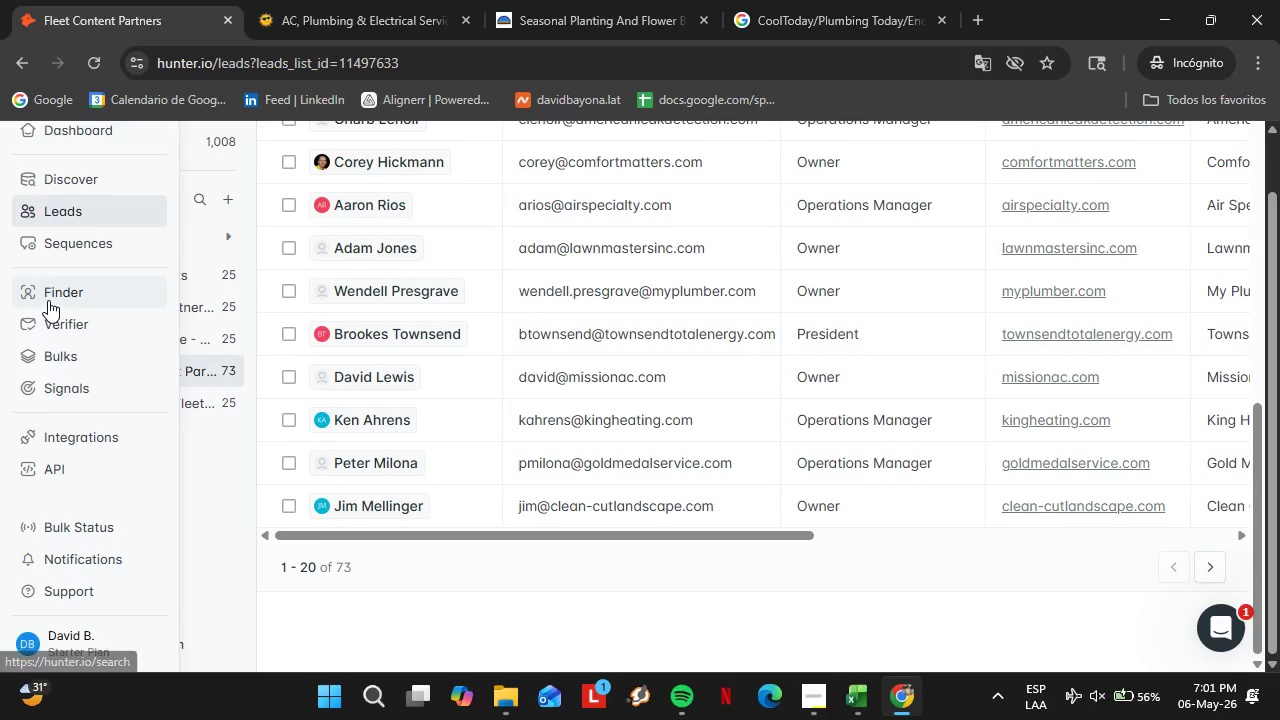 
left_click([71, 297])
 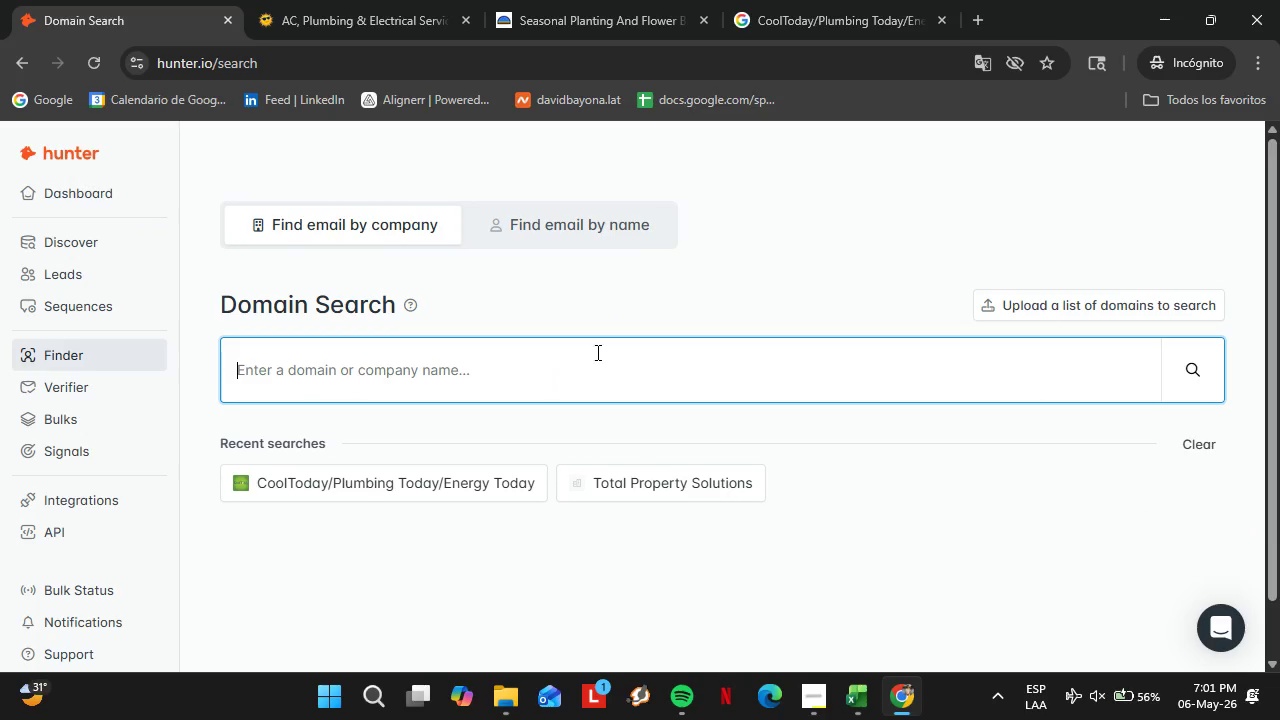 
type(servicechampions.net)
 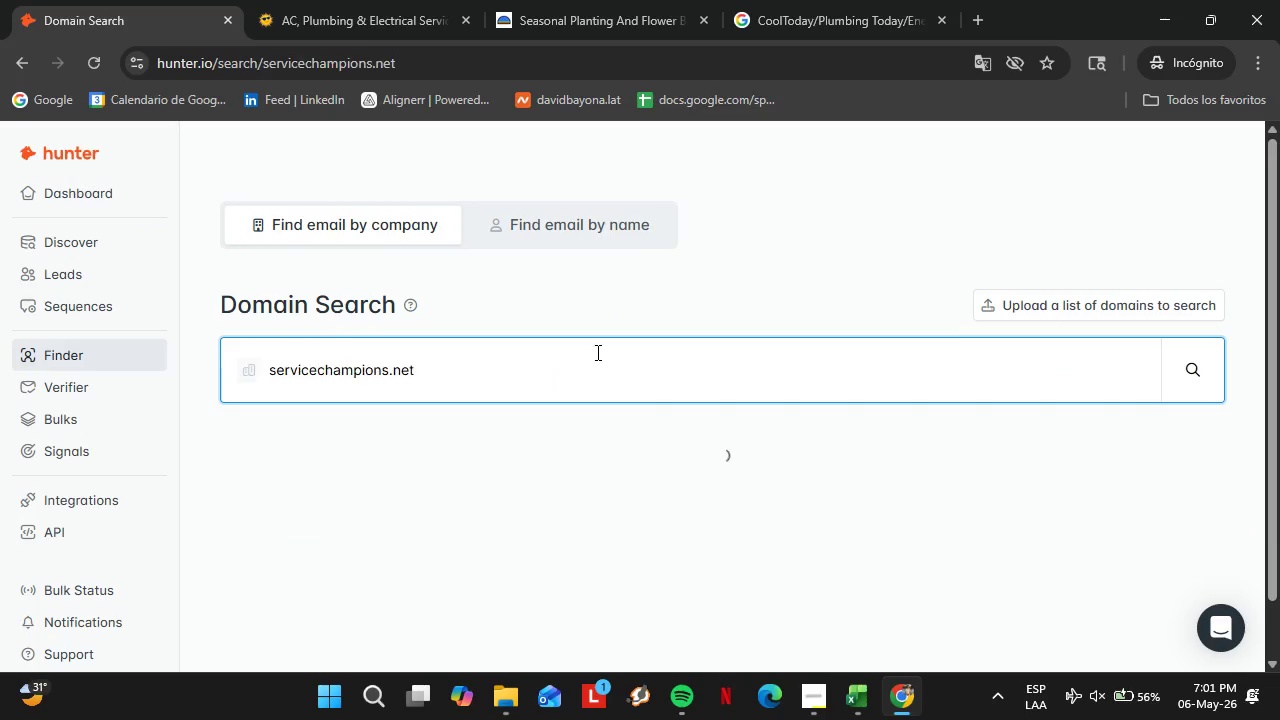 
key(Enter)
 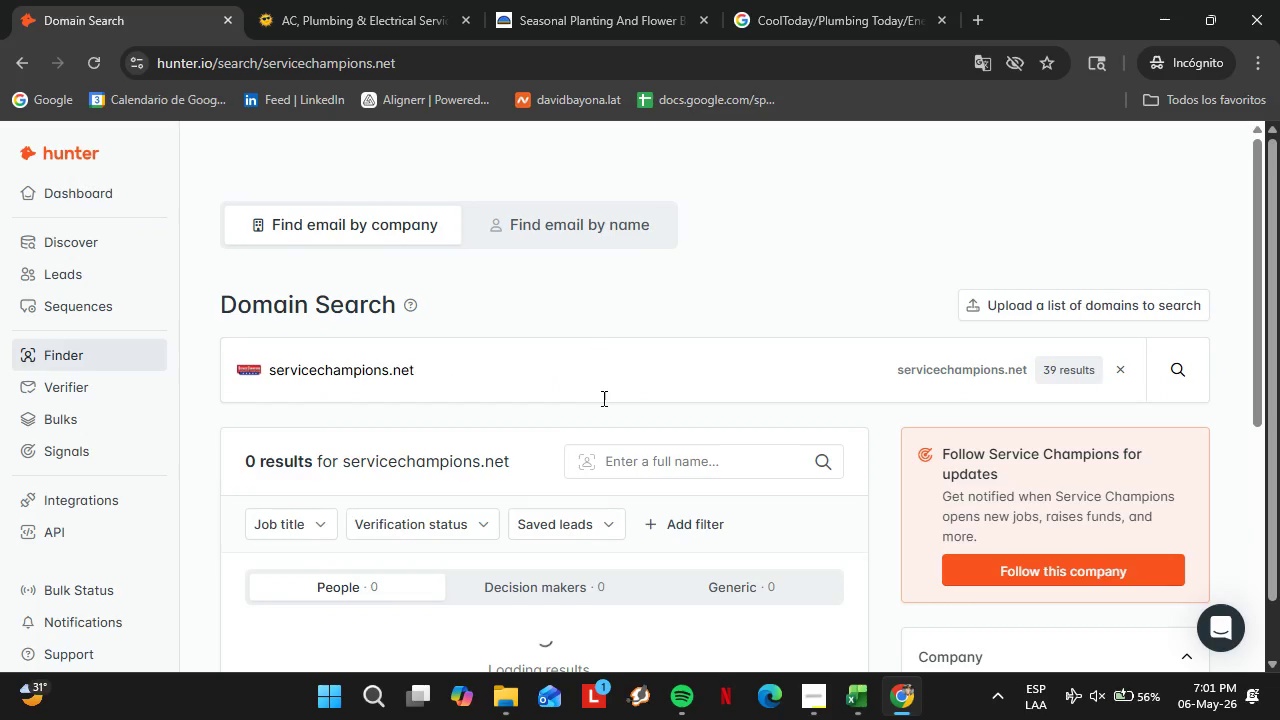 
scroll: coordinate [793, 410], scroll_direction: down, amount: 3.0
 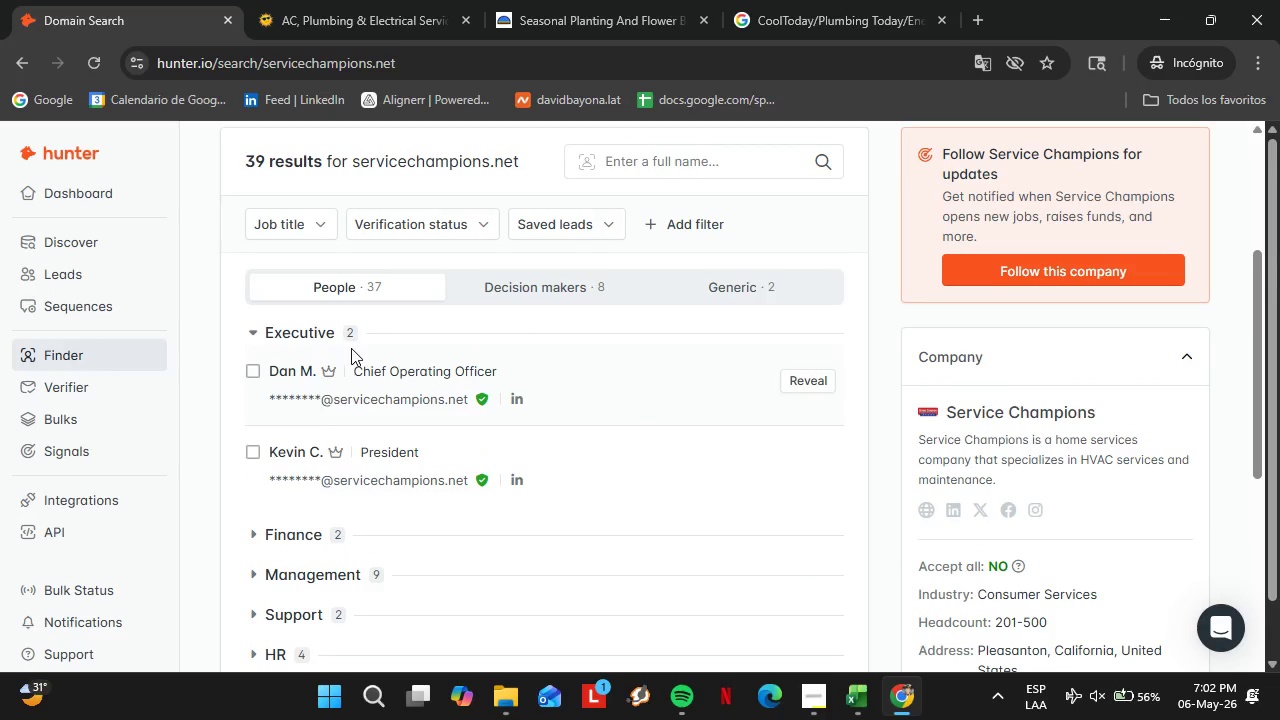 
left_click([313, 334])
 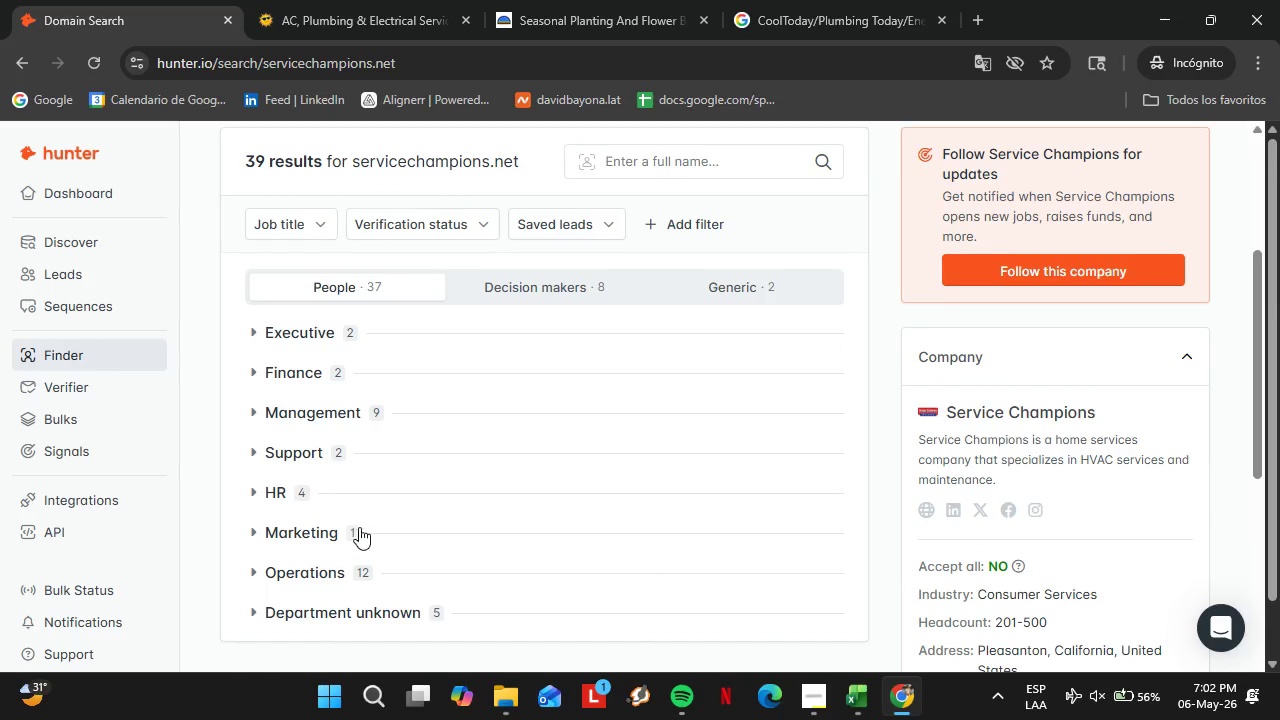 
scroll: coordinate [356, 526], scroll_direction: down, amount: 1.0
 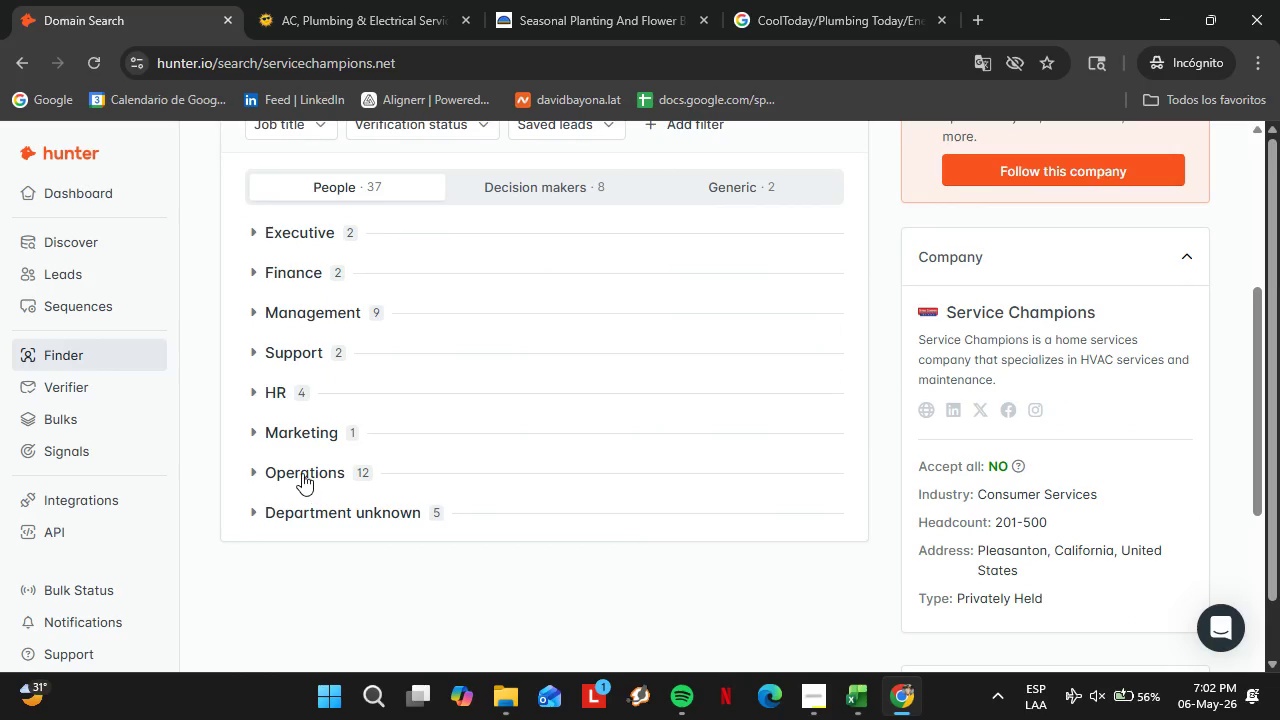 
left_click([302, 473])
 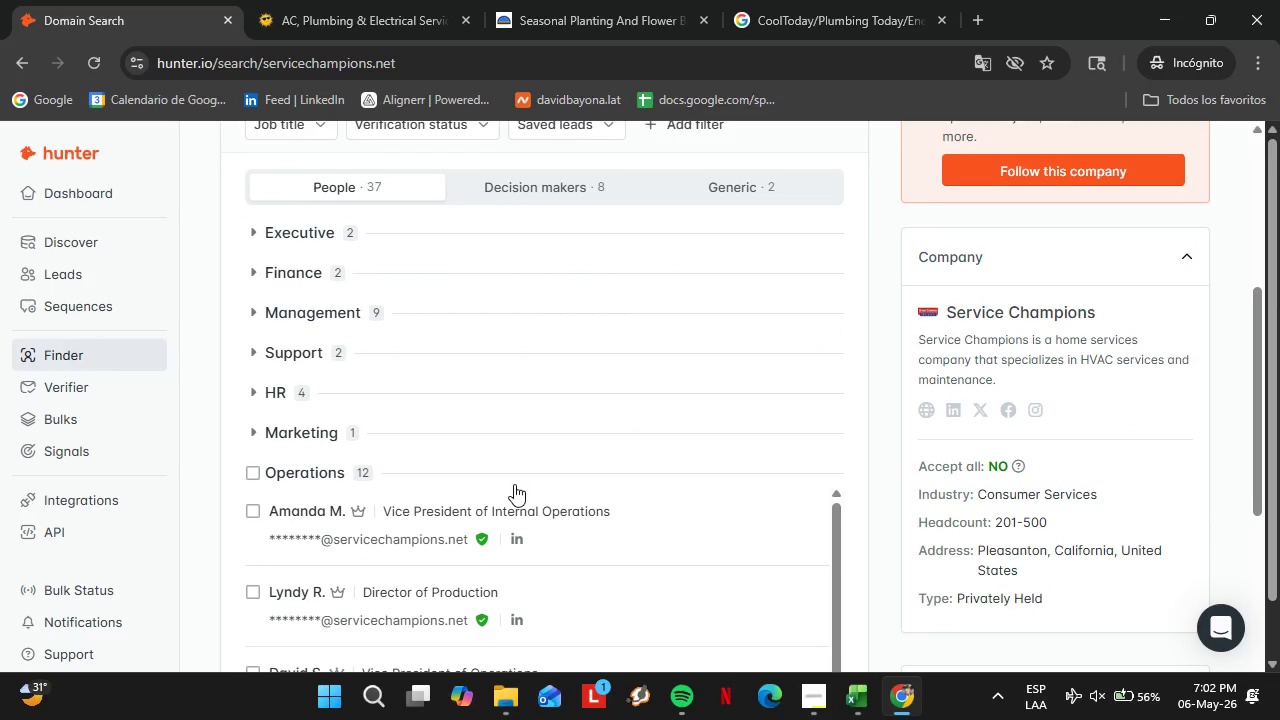 
scroll: coordinate [583, 456], scroll_direction: down, amount: 8.0
 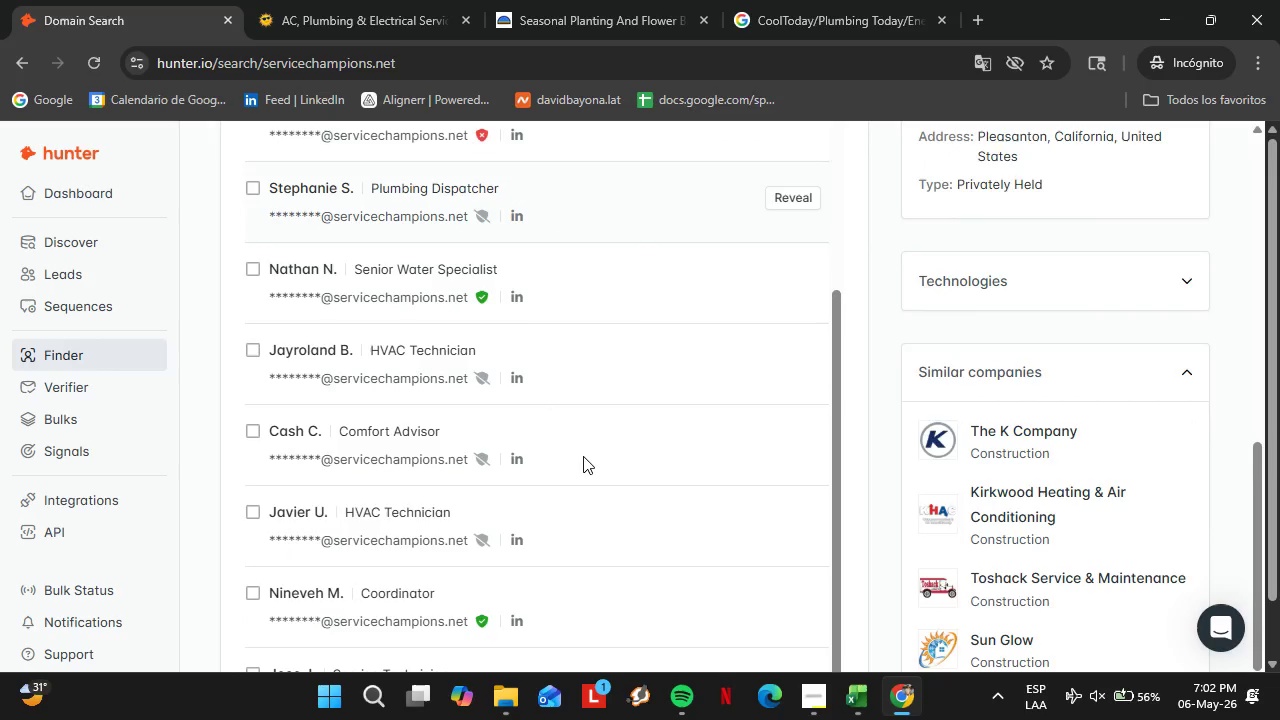 
scroll: coordinate [409, 370], scroll_direction: up, amount: 8.0
 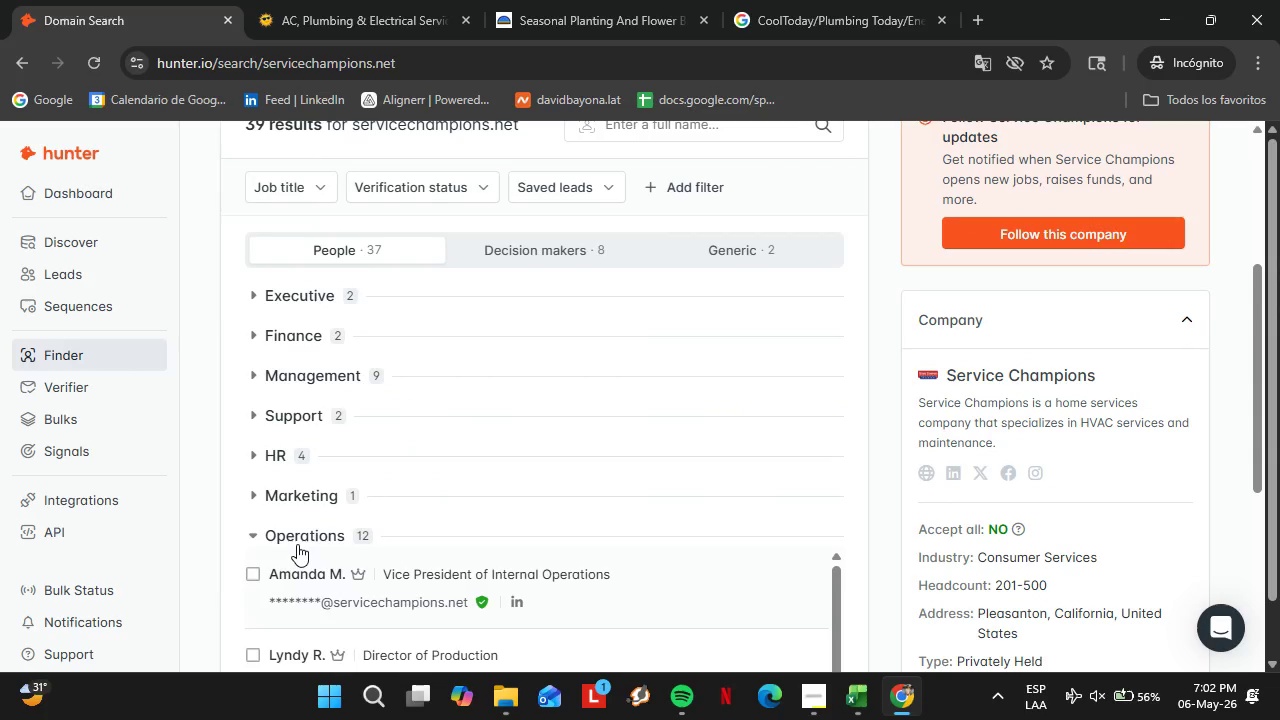 
left_click([297, 544])
 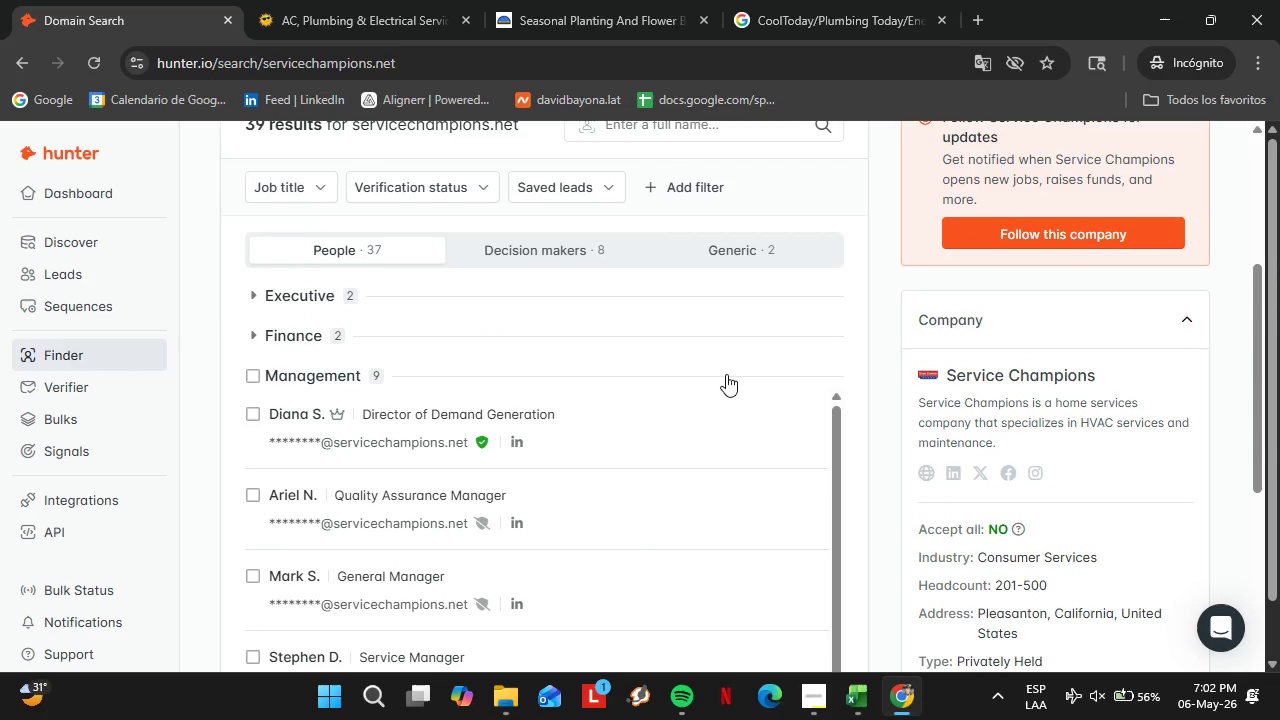 
scroll: coordinate [556, 461], scroll_direction: down, amount: 5.0
 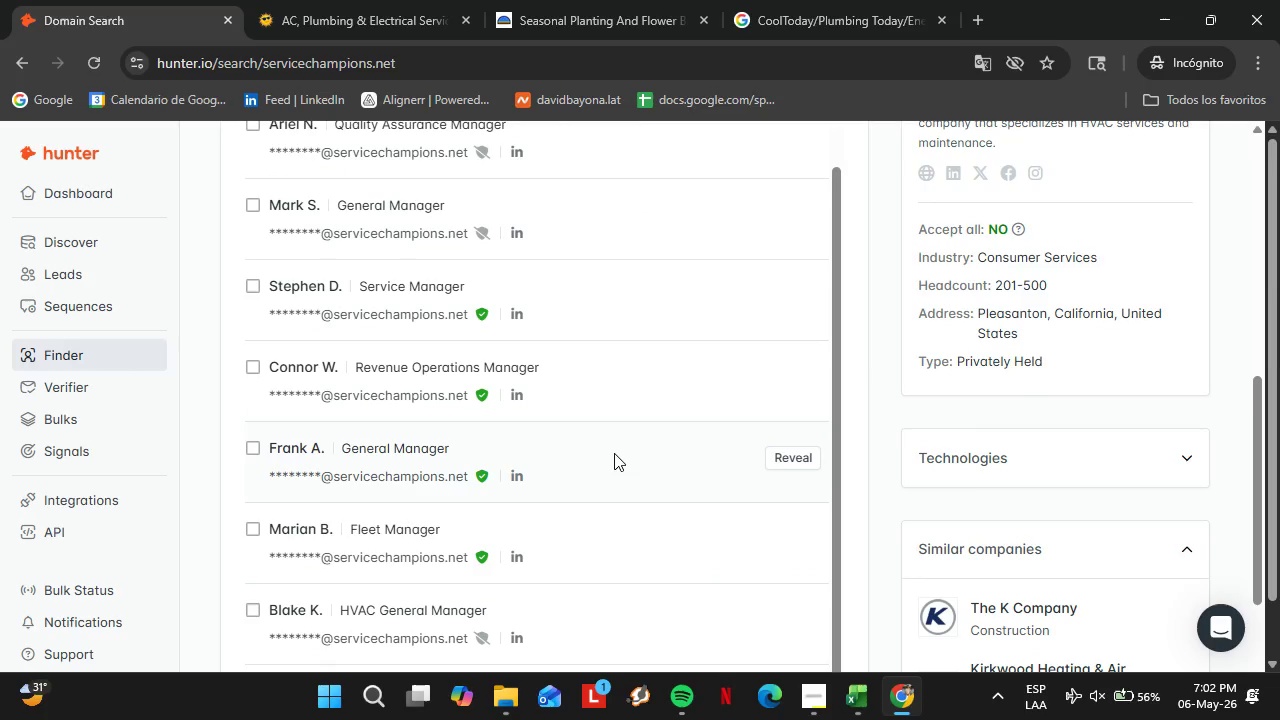 
scroll: coordinate [739, 394], scroll_direction: up, amount: 7.0
 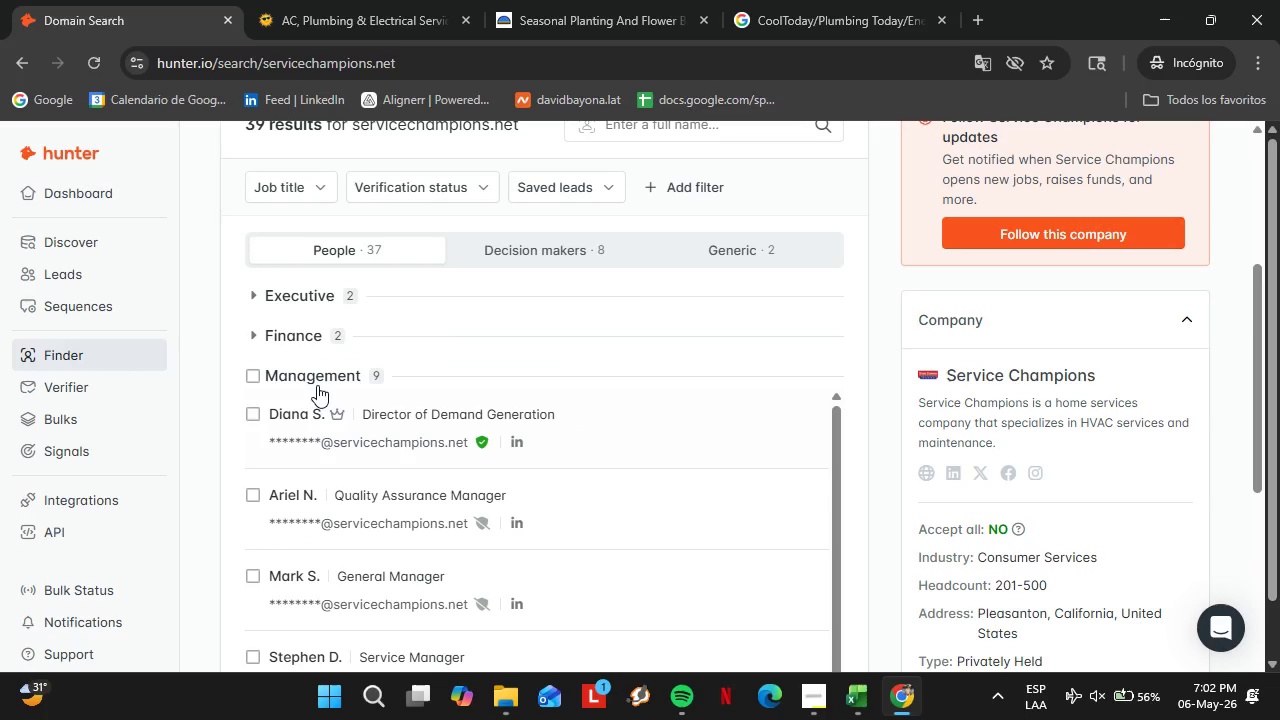 
left_click([317, 385])
 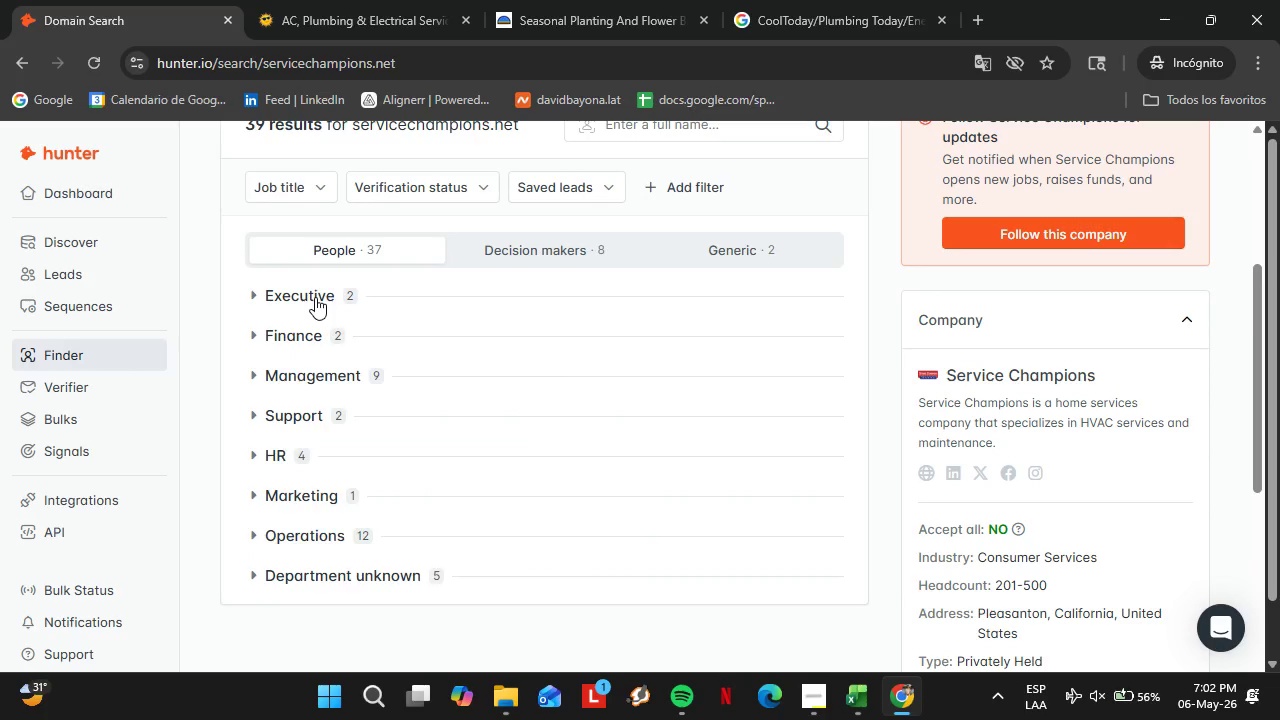 
left_click([315, 297])
 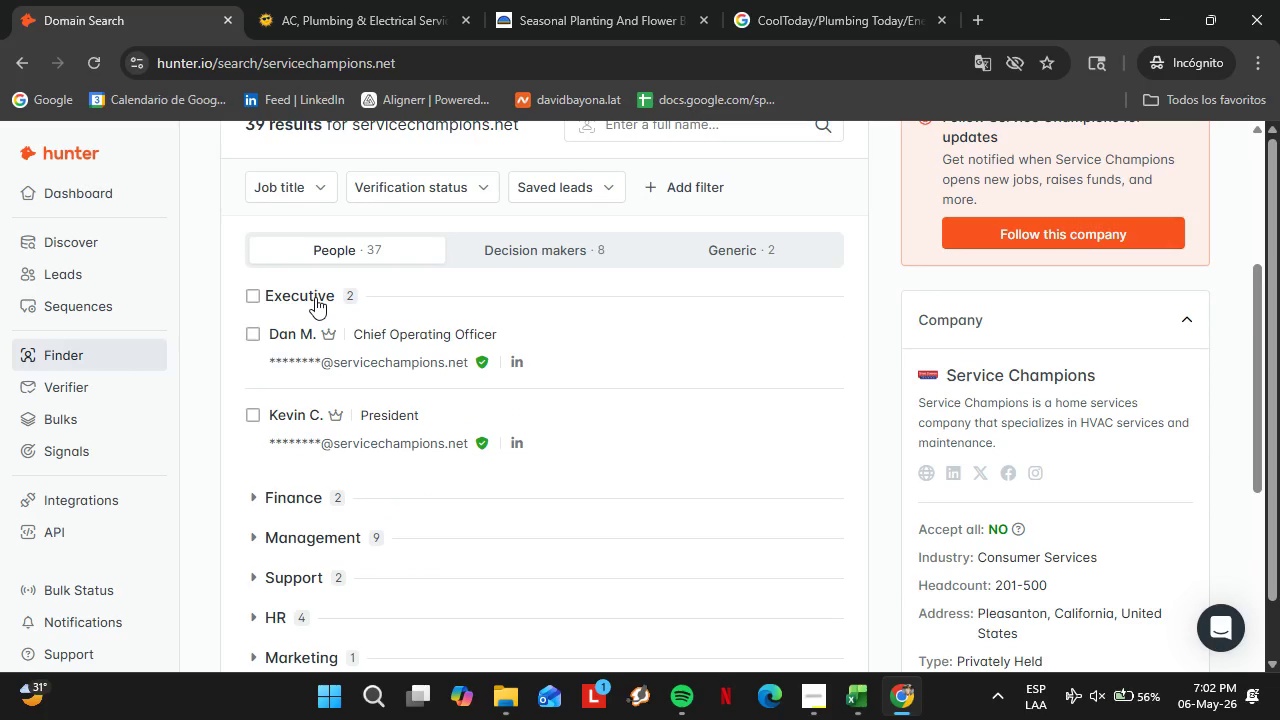 
left_click([315, 297])
 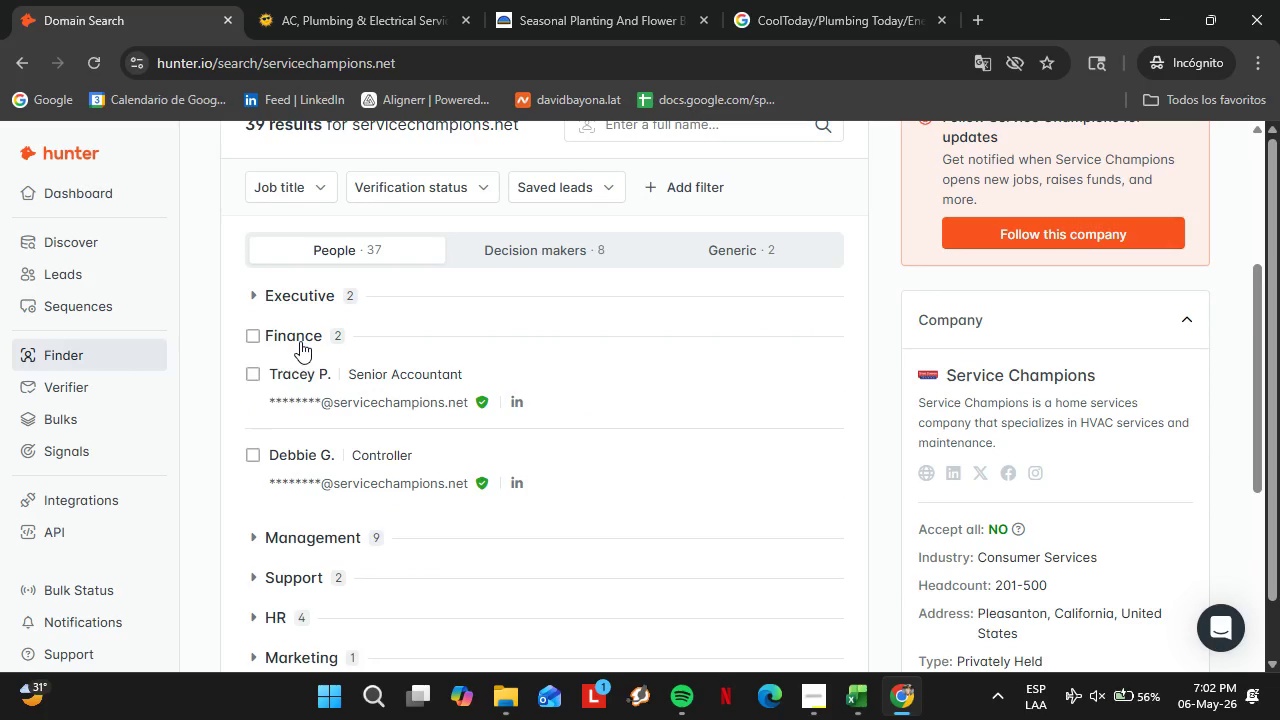 
double_click([300, 341])
 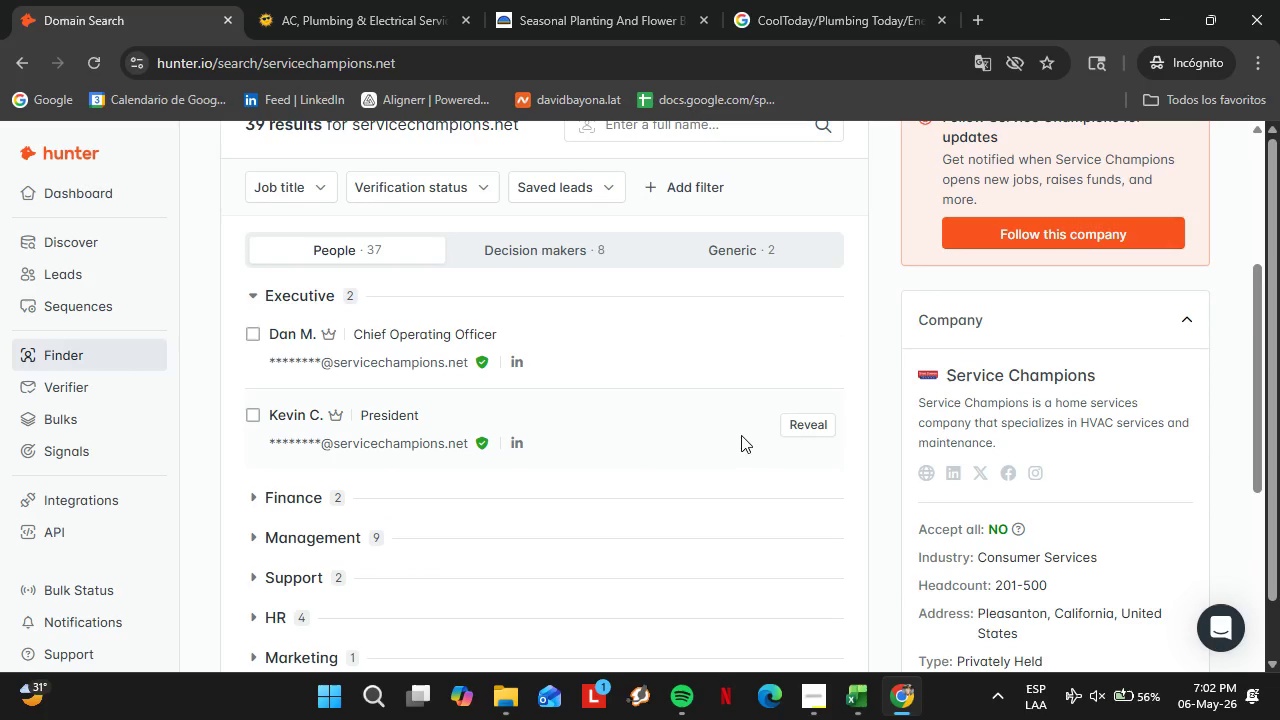 
mouse_move([801, 425])
 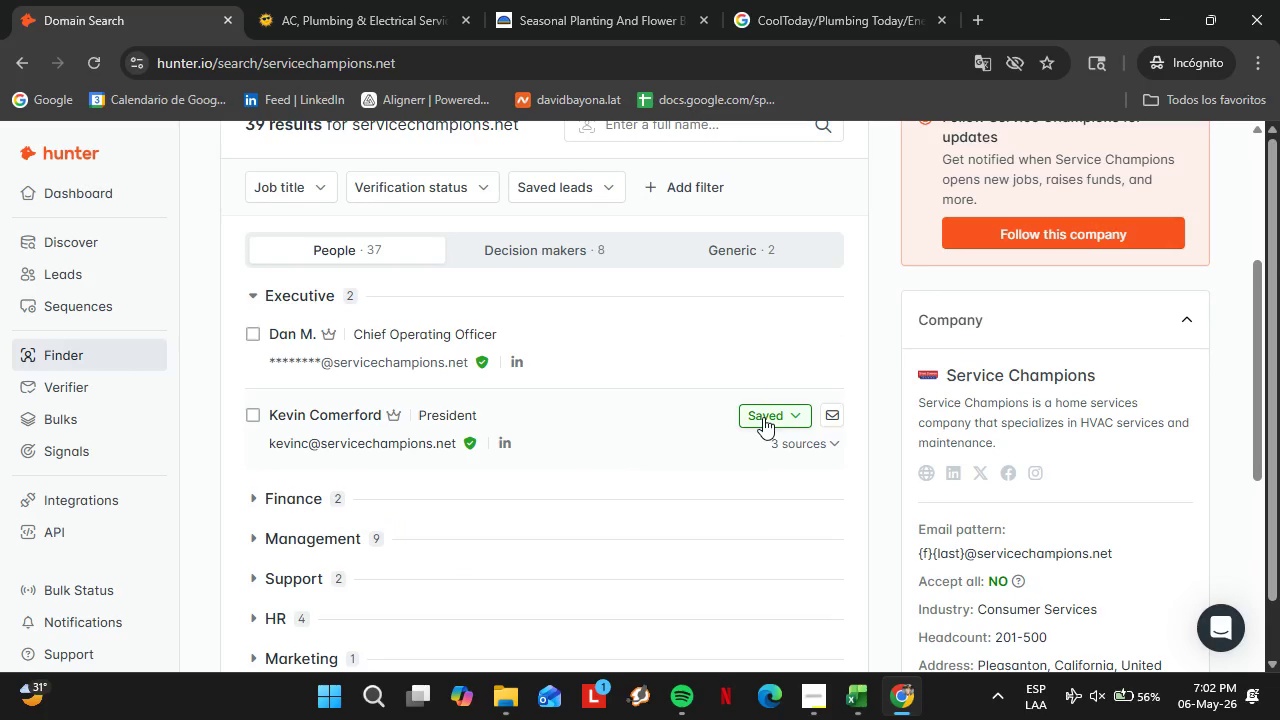 
left_click([763, 417])
 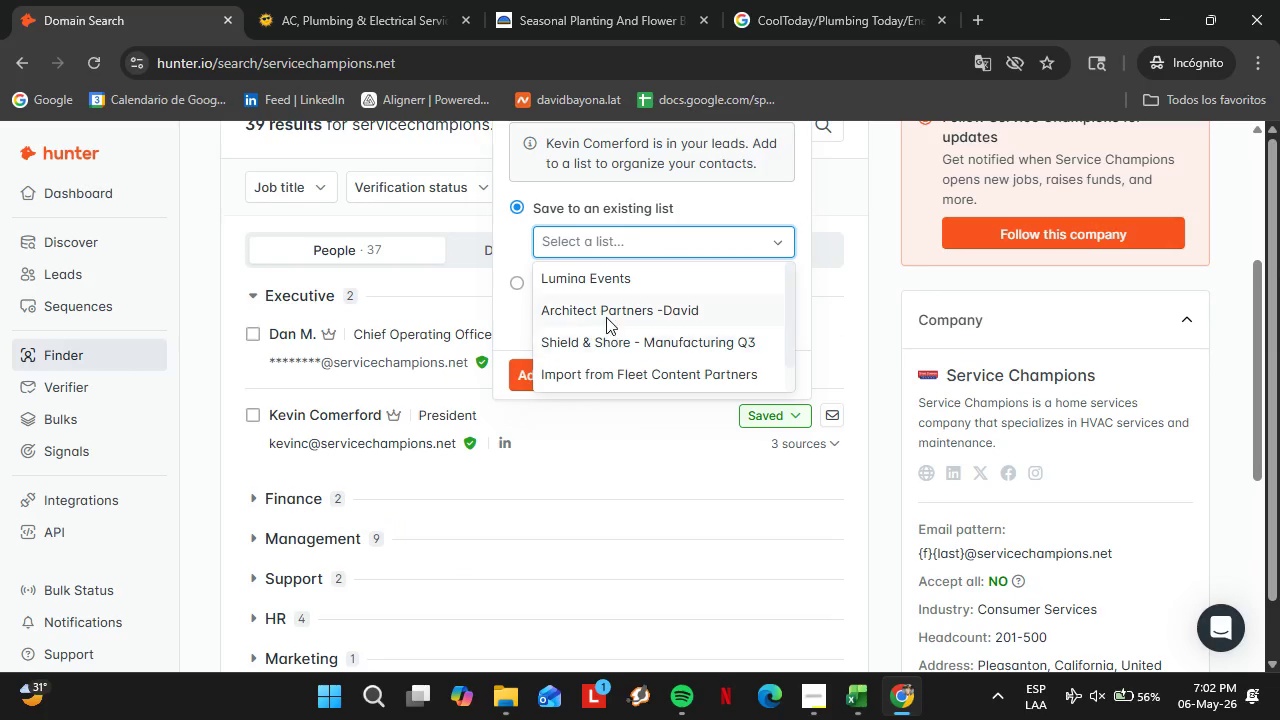 
scroll: coordinate [667, 360], scroll_direction: down, amount: 3.0
 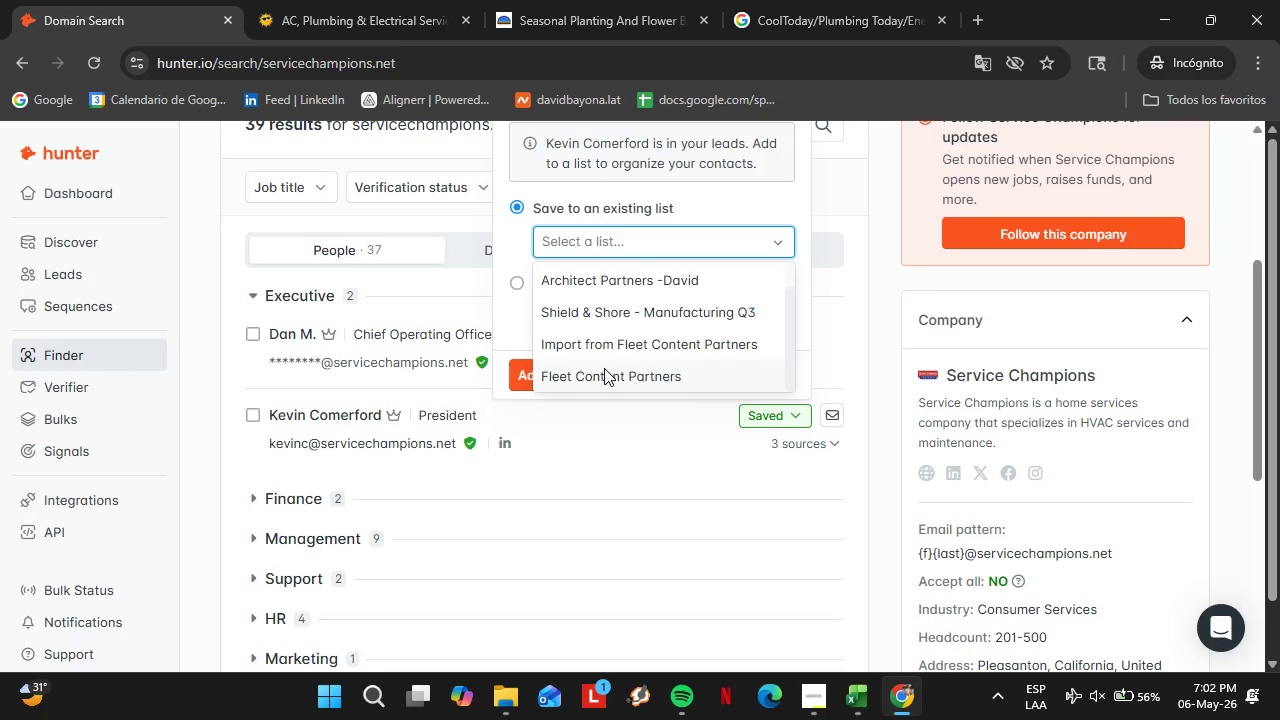 
left_click([604, 368])
 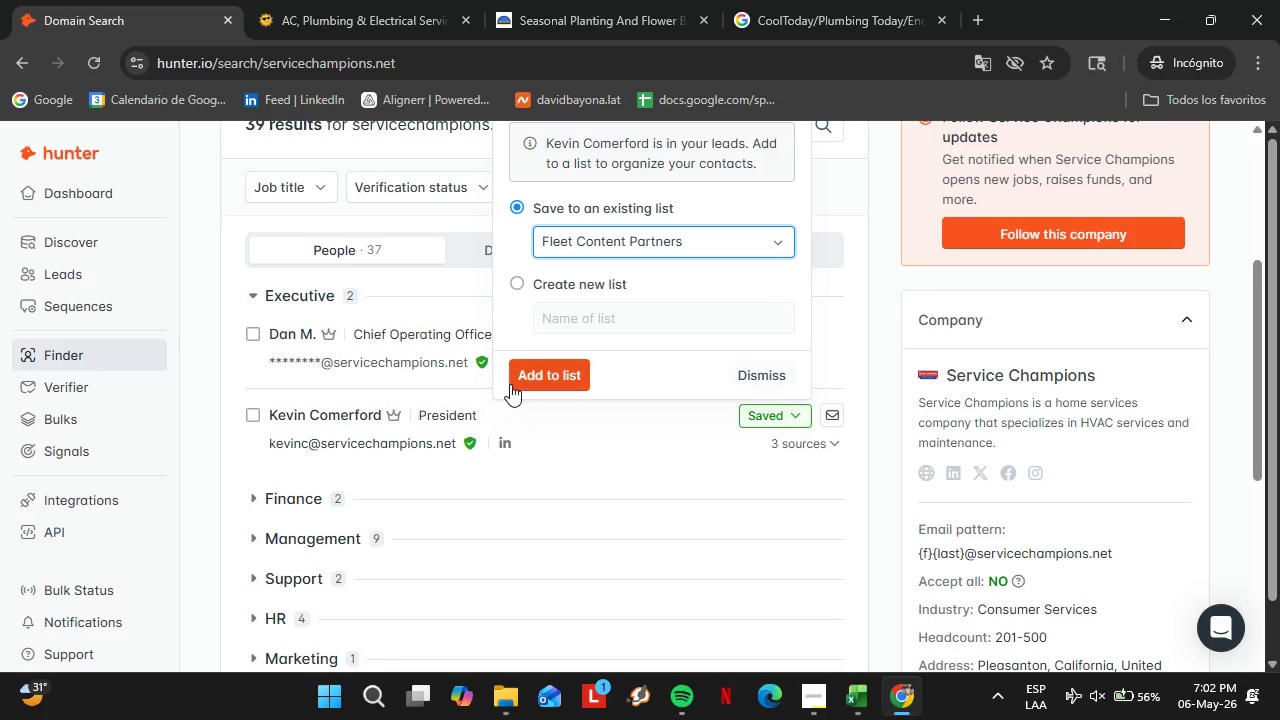 
left_click([510, 384])
 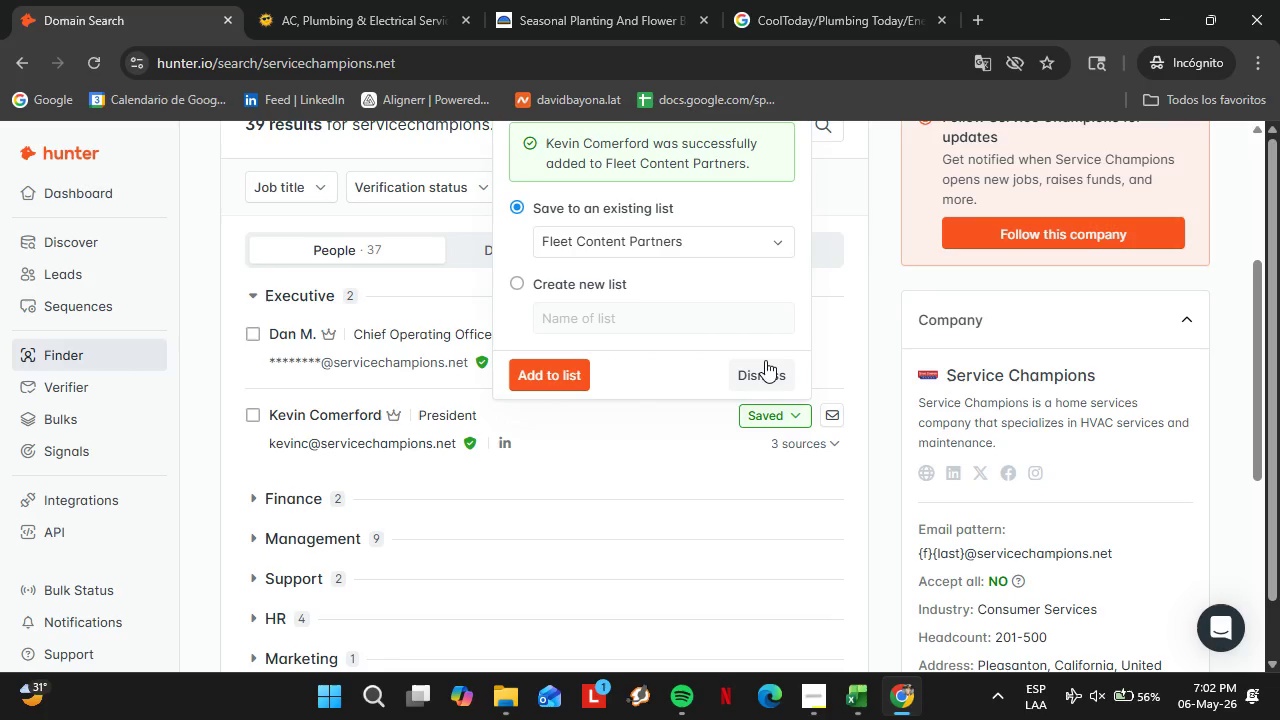 
left_click([761, 370])
 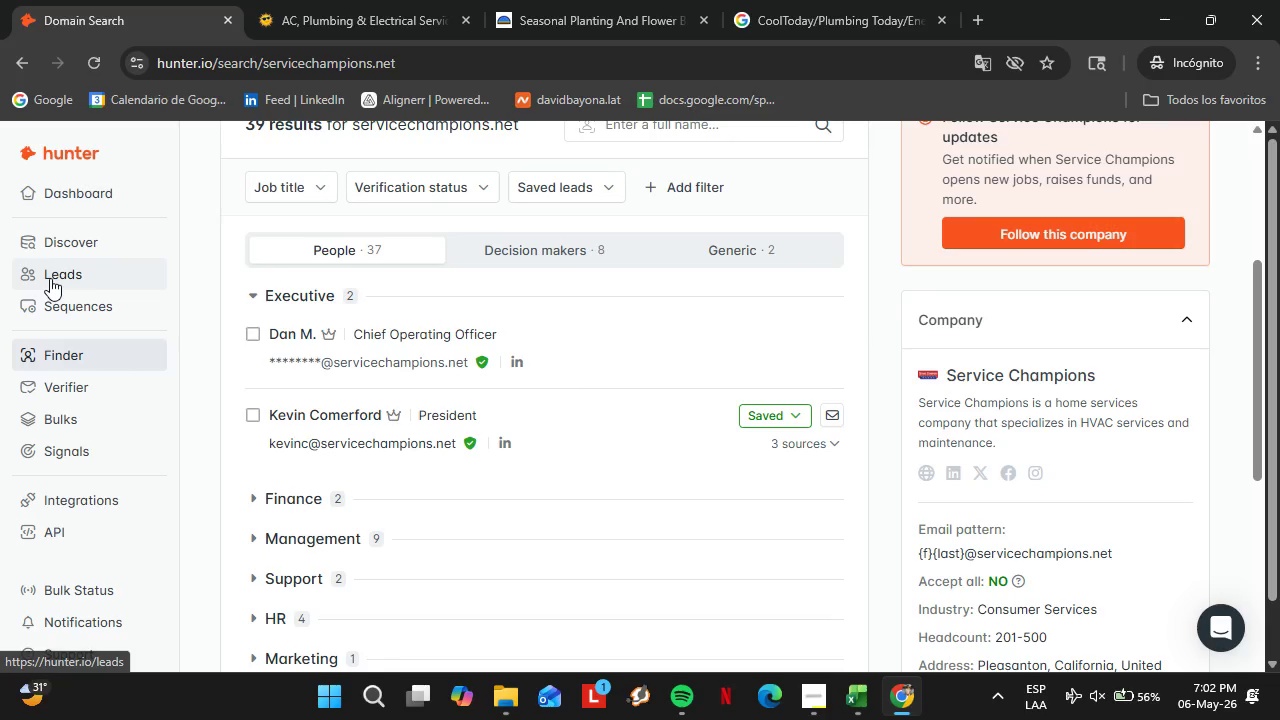 
left_click([54, 267])
 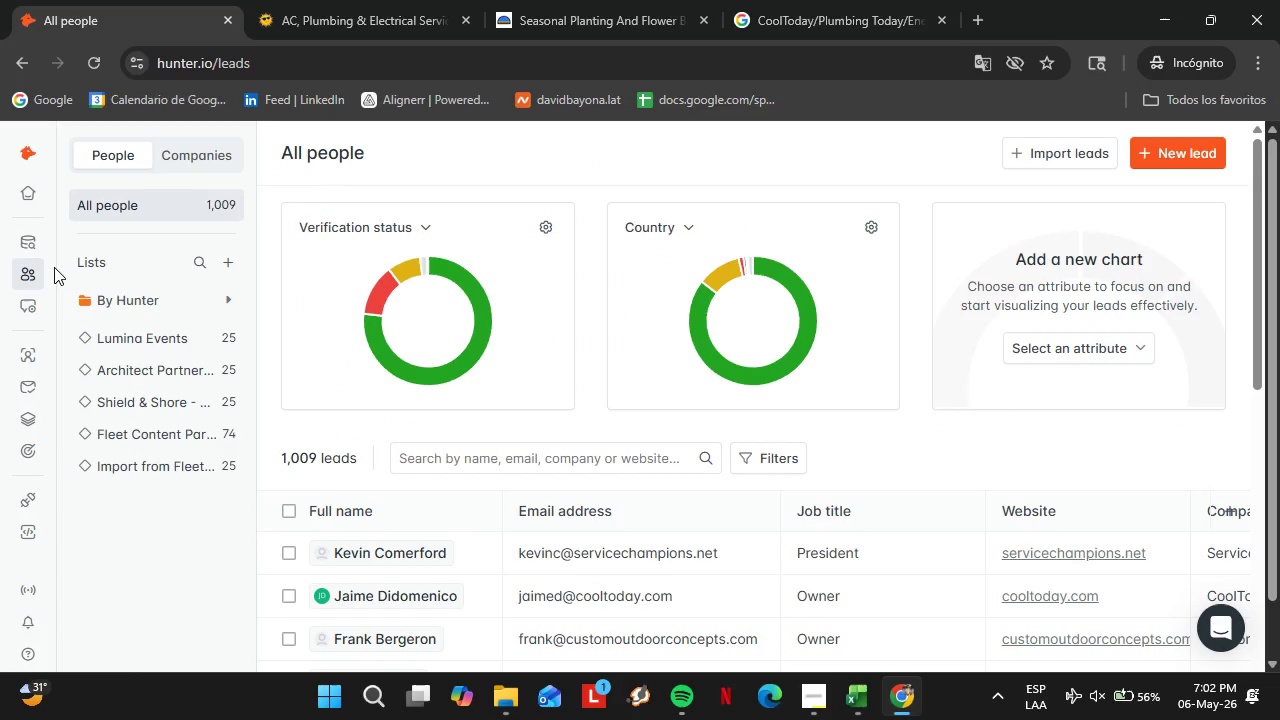 
wait(8.09)
 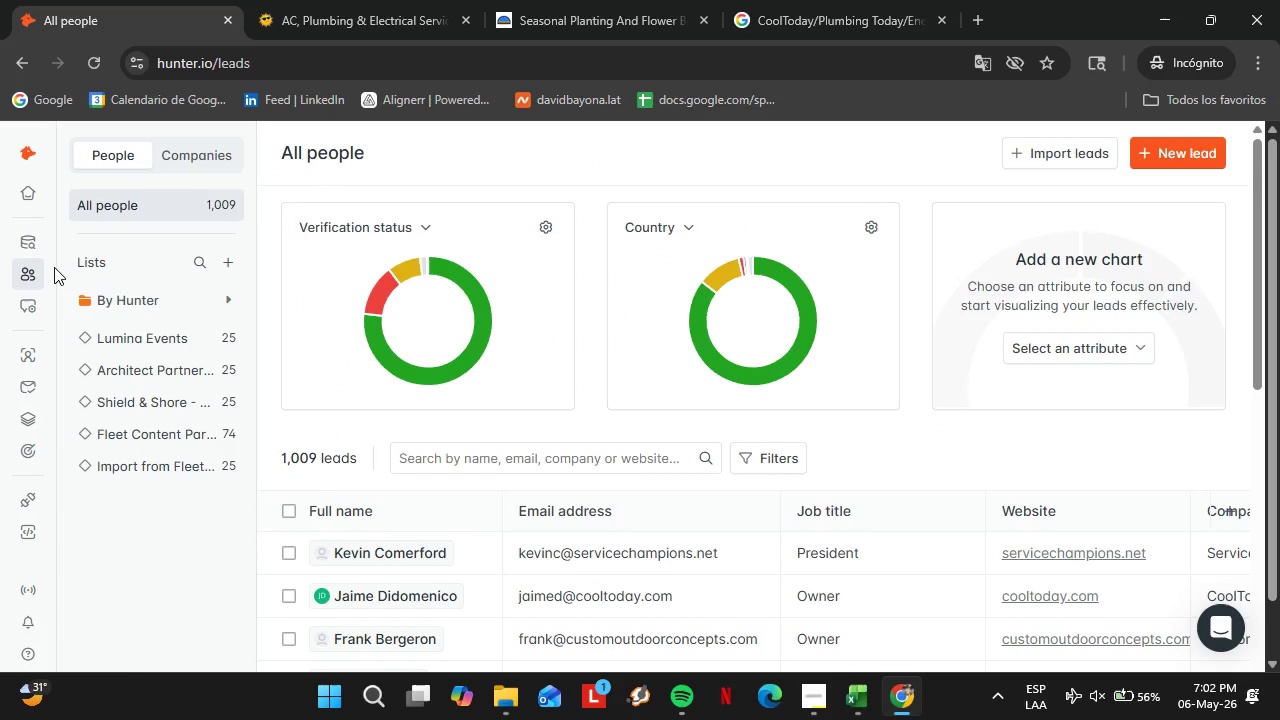 
left_click([183, 438])
 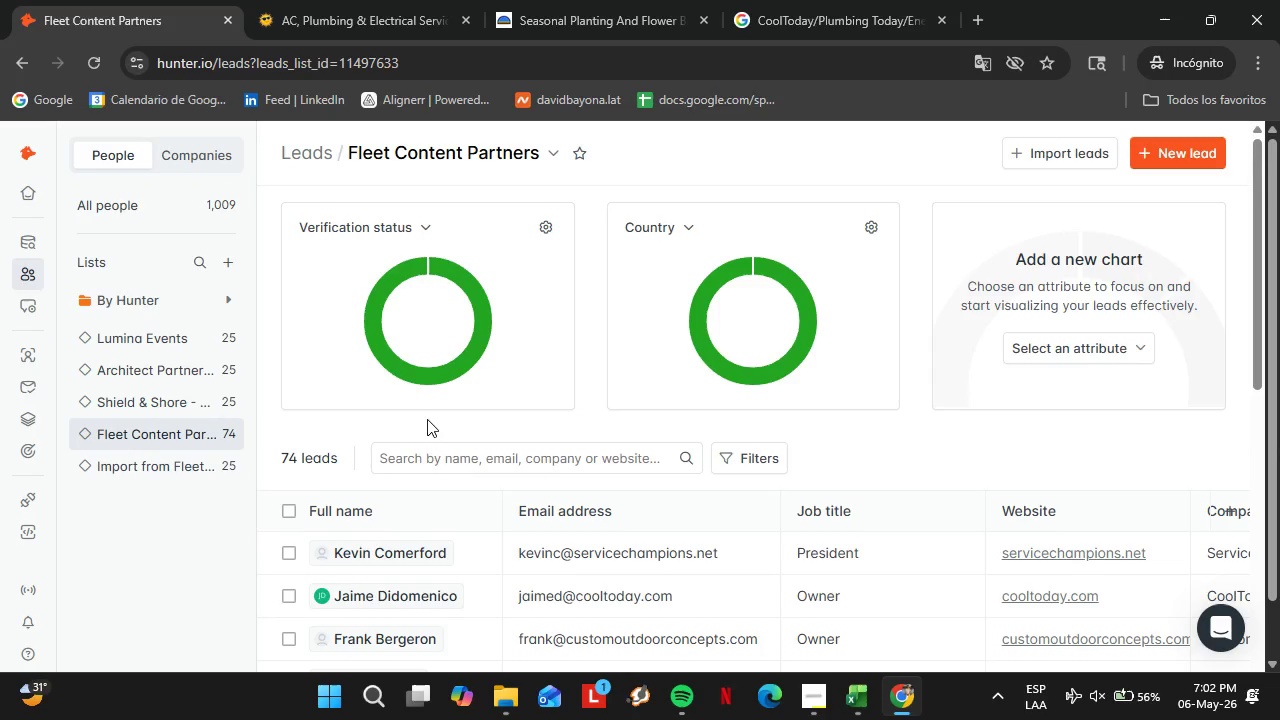 
wait(7.73)
 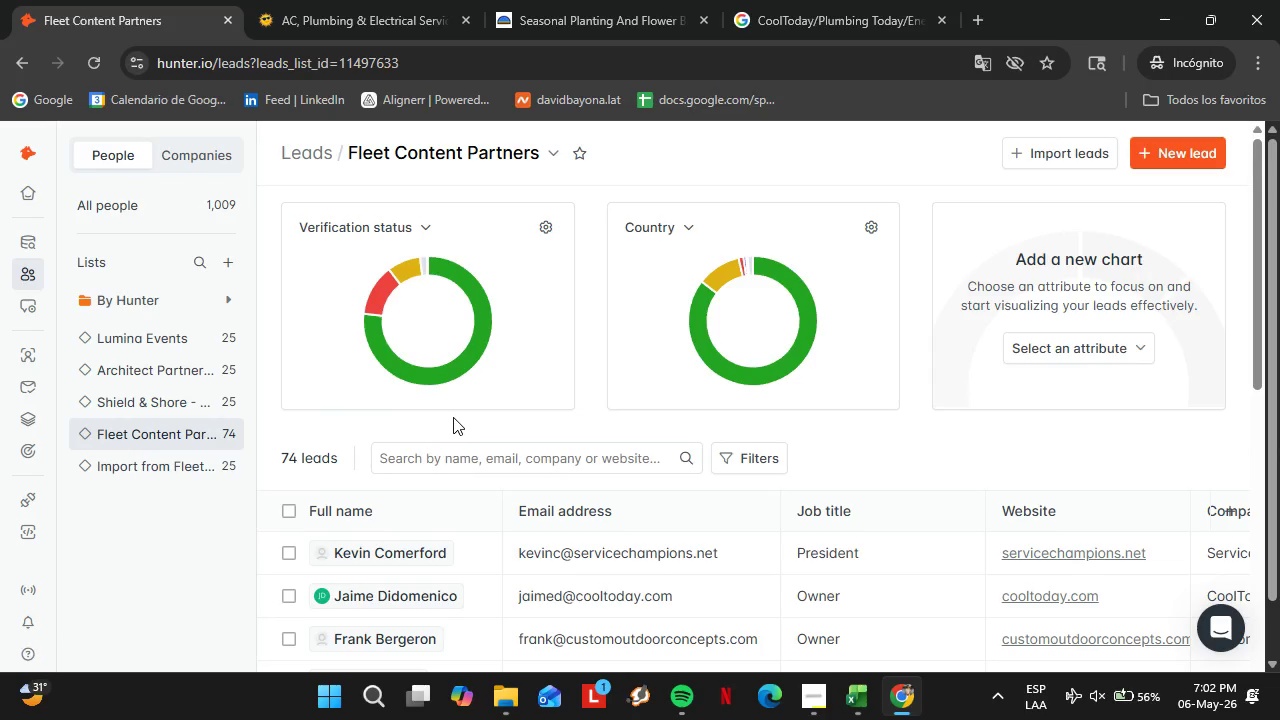 
scroll: coordinate [484, 517], scroll_direction: down, amount: 11.0
 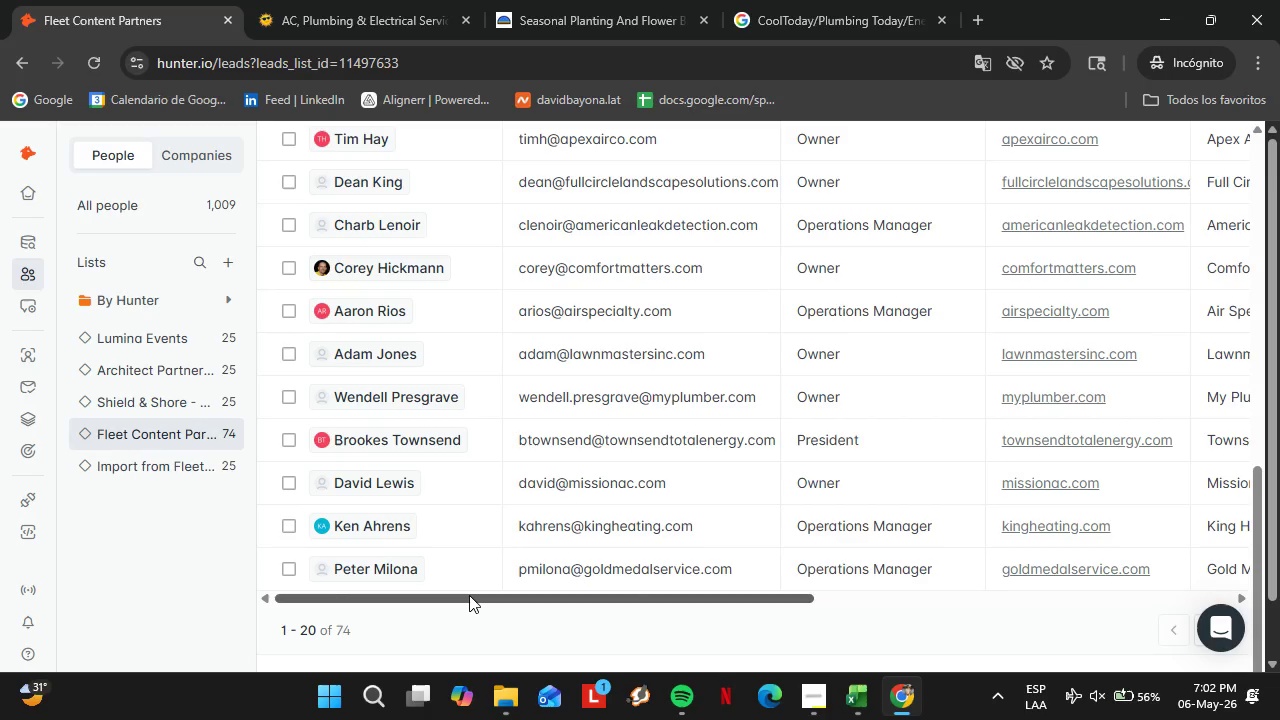 
left_click_drag(start_coordinate=[469, 595], to_coordinate=[824, 602])
 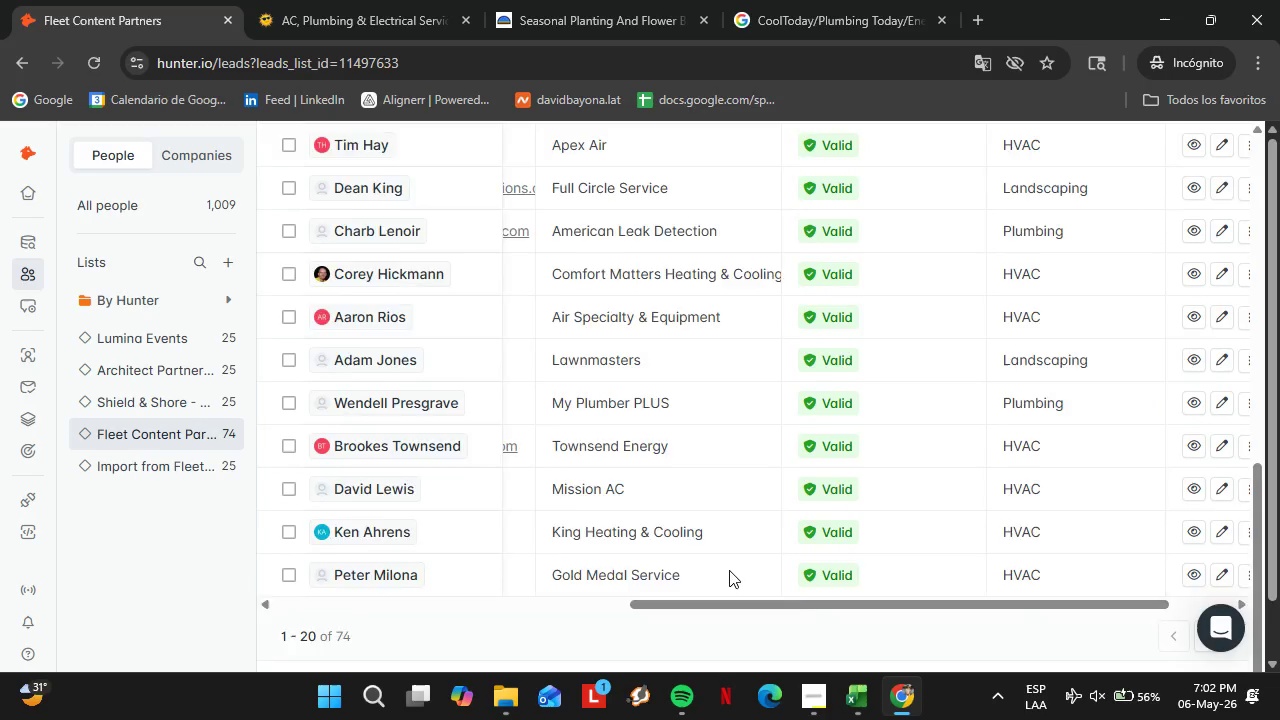 
scroll: coordinate [729, 570], scroll_direction: up, amount: 4.0
 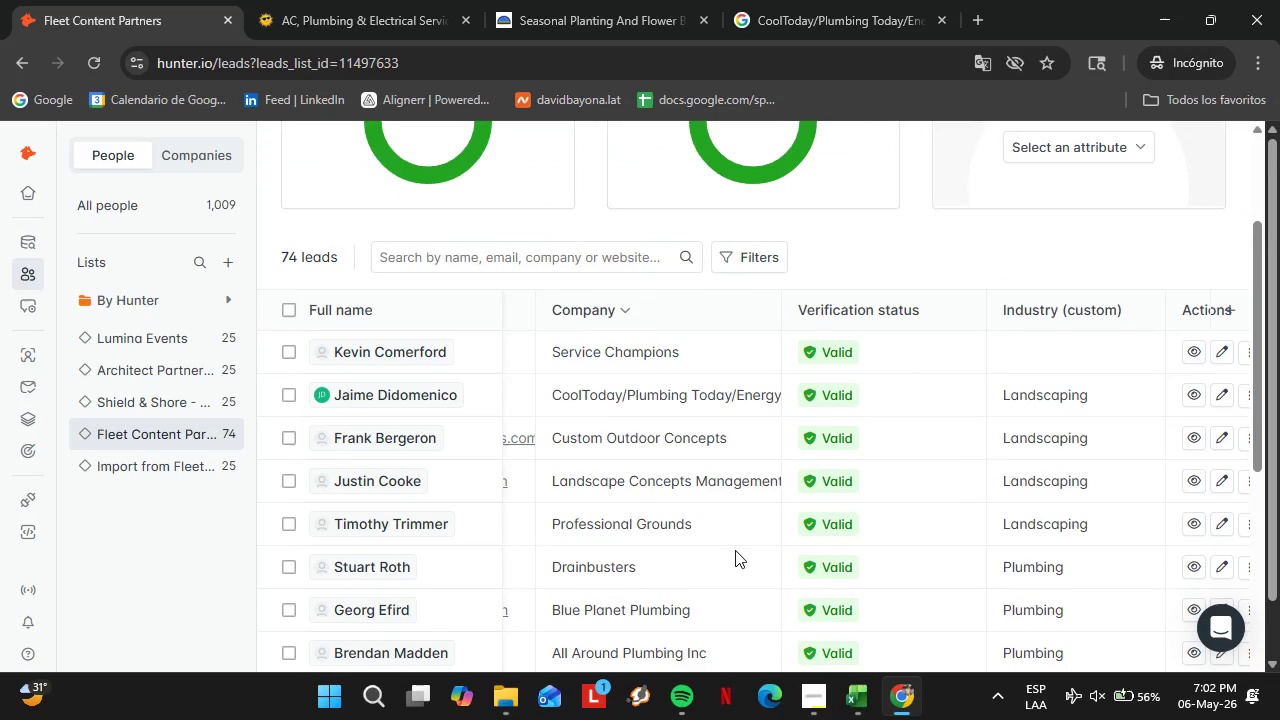 
scroll: coordinate [691, 458], scroll_direction: down, amount: 10.0
 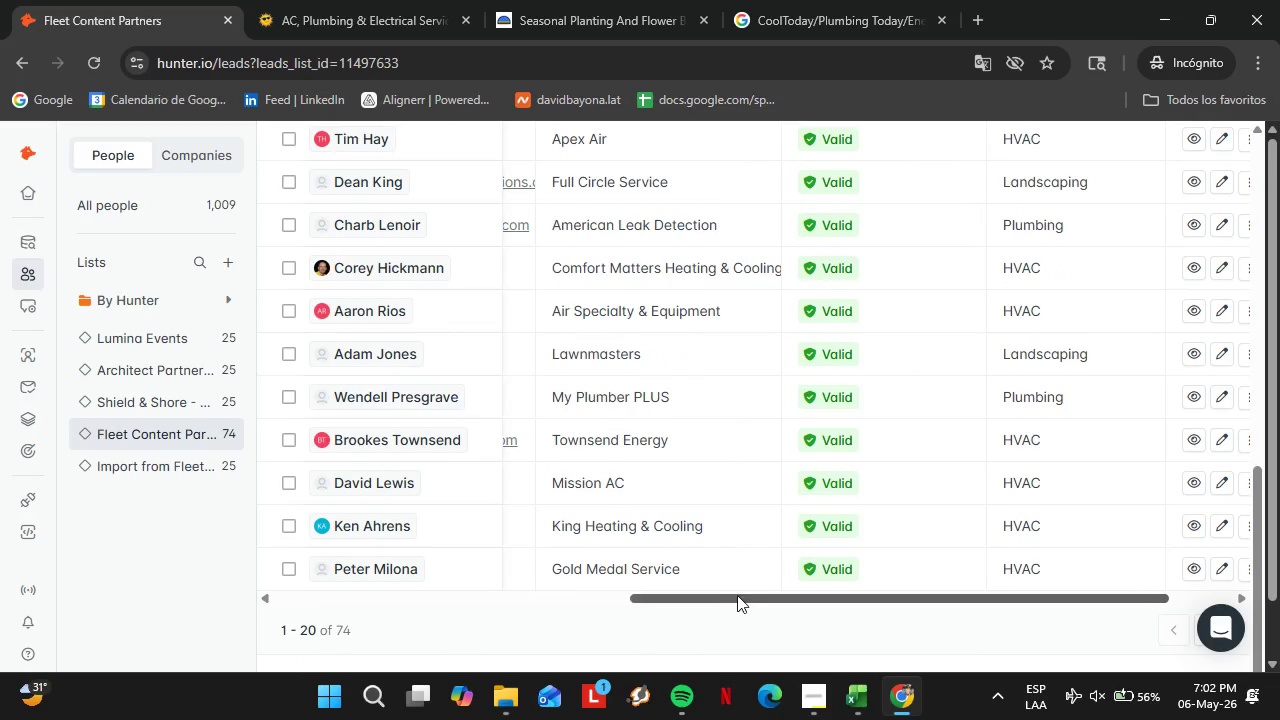 
left_click_drag(start_coordinate=[735, 594], to_coordinate=[926, 601])
 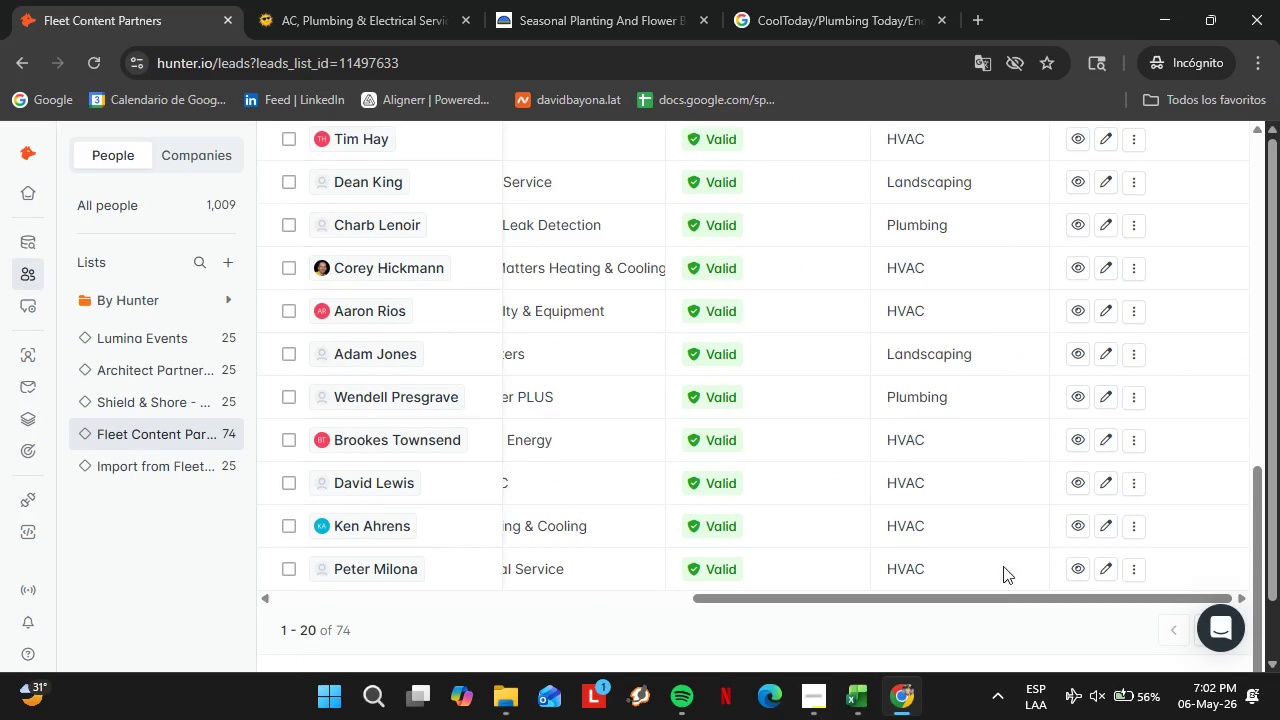 
scroll: coordinate [1028, 545], scroll_direction: up, amount: 5.0
 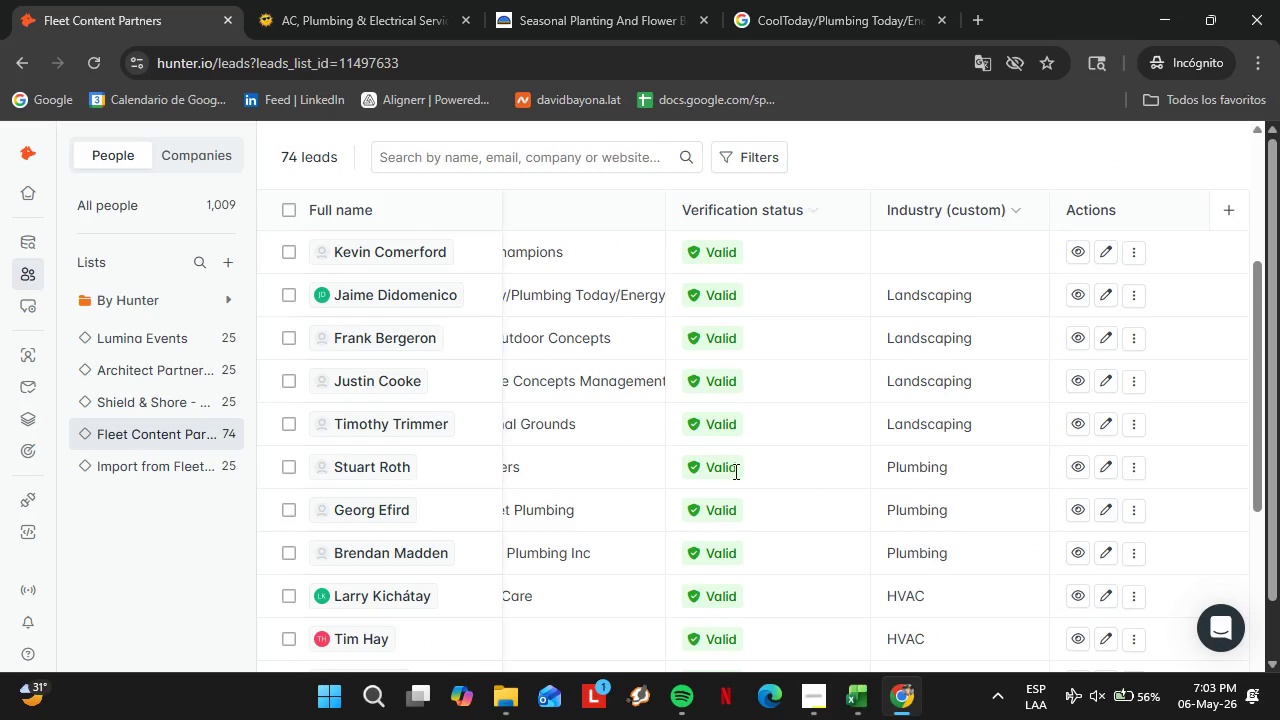 
scroll: coordinate [734, 471], scroll_direction: none, amount: 0.0
 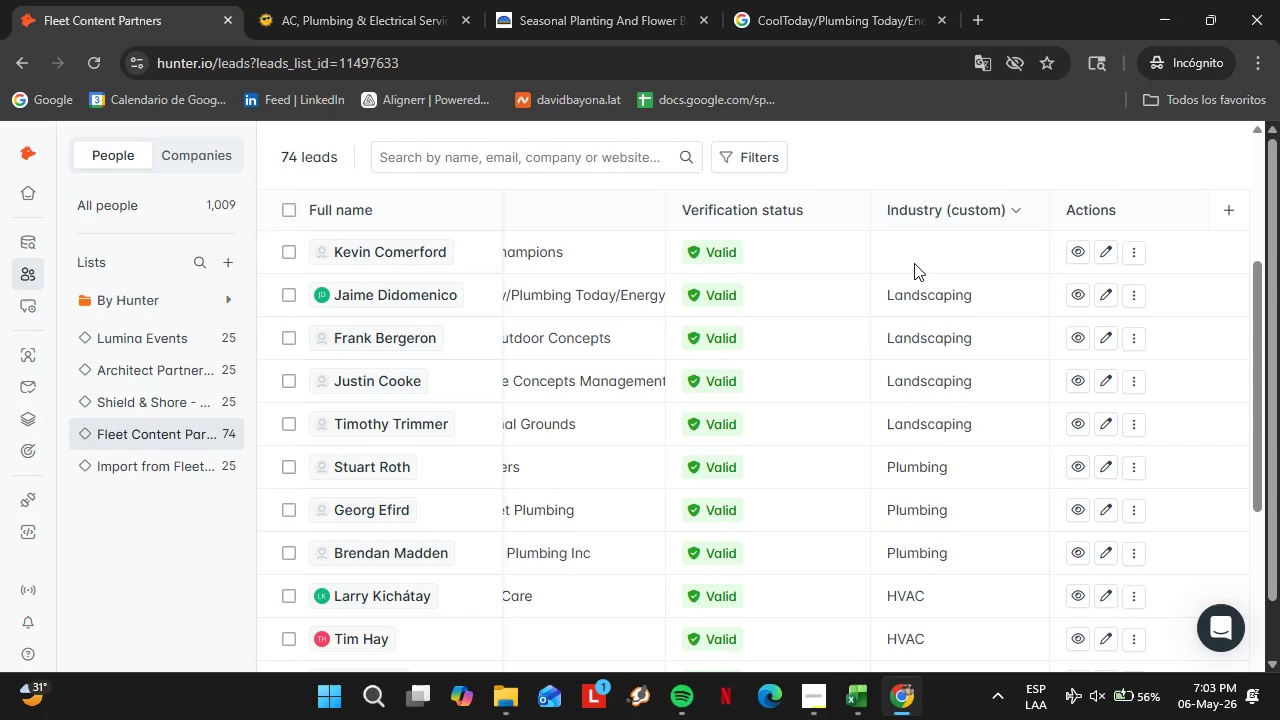 
double_click([914, 263])
 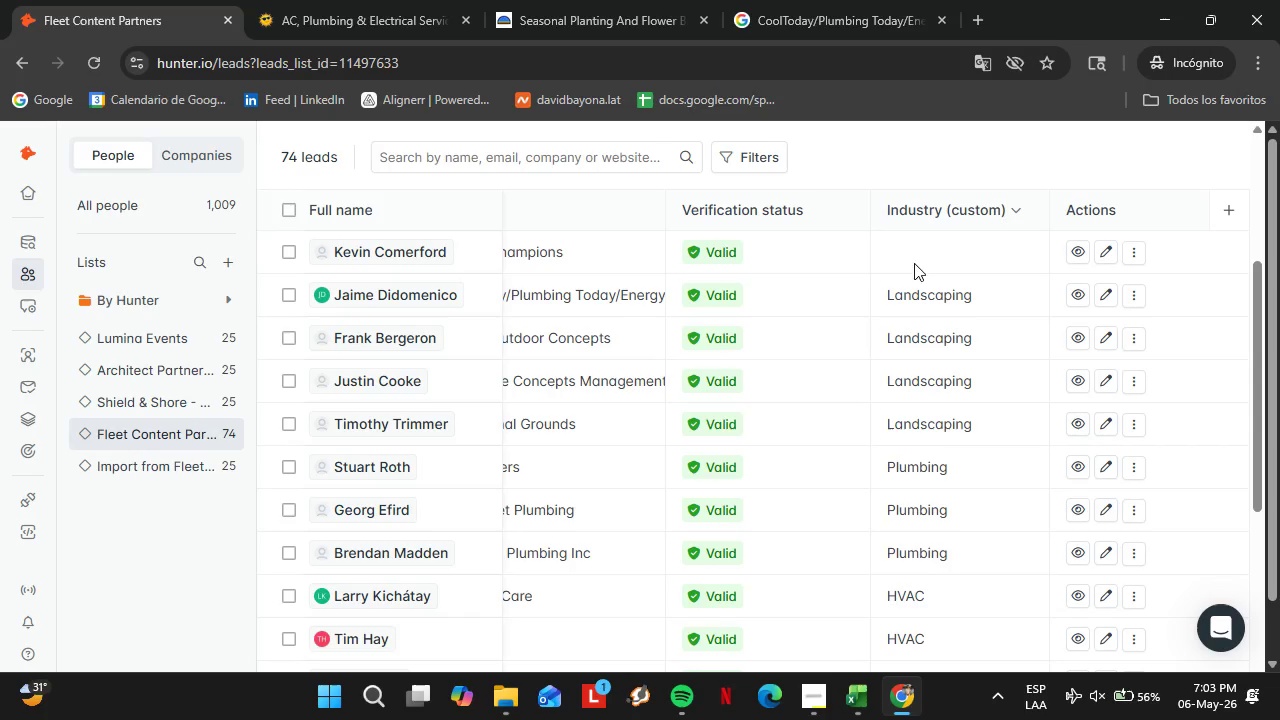 
triple_click([914, 263])
 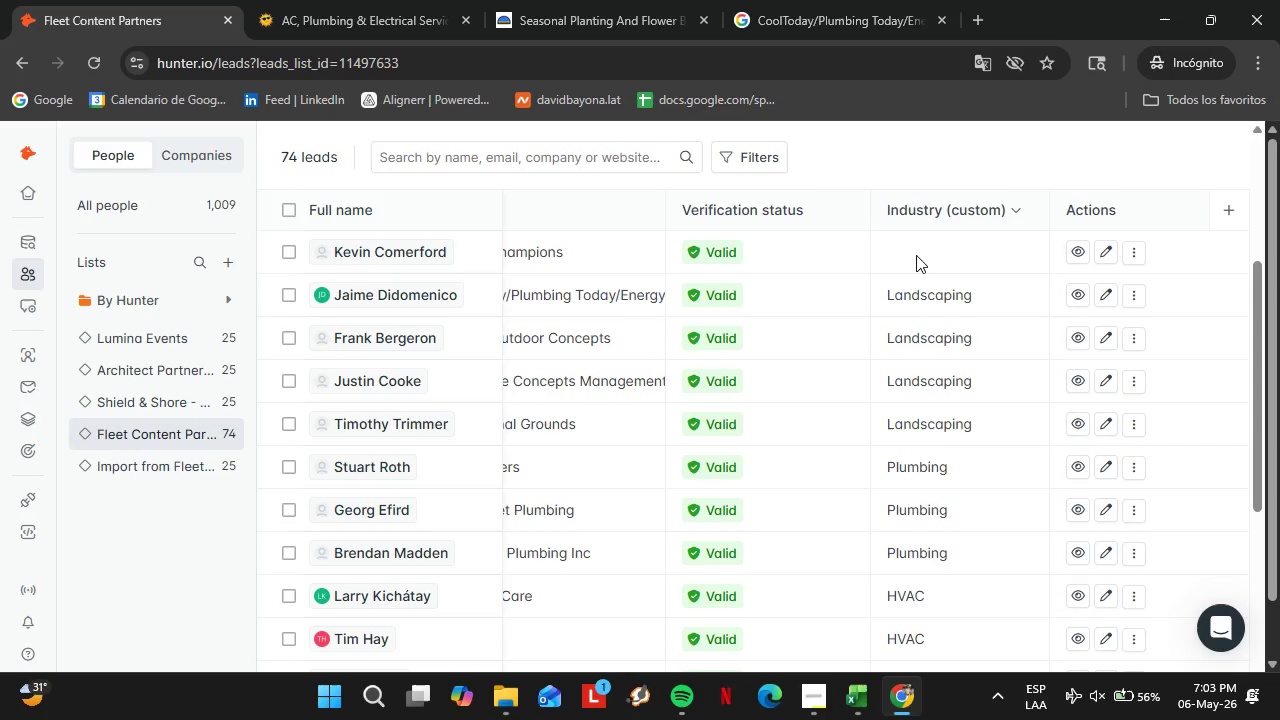 
double_click([916, 255])
 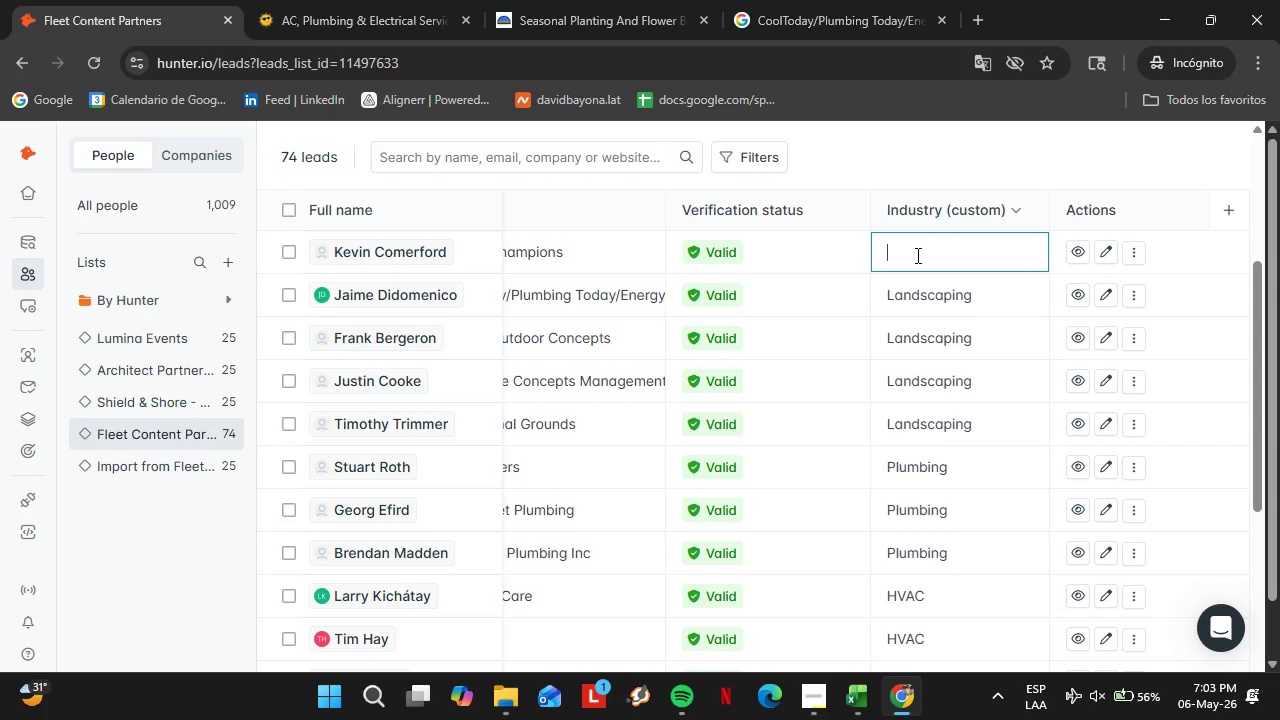 
triple_click([916, 255])
 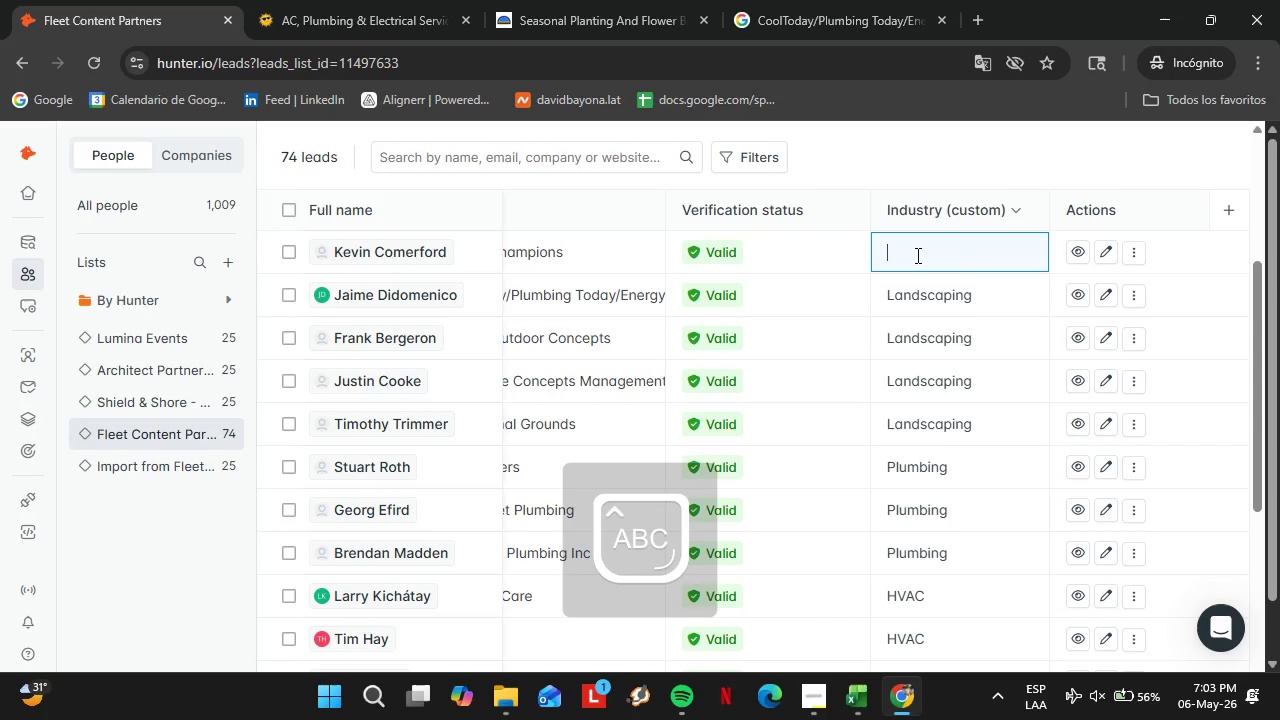 
type(HVAC)
 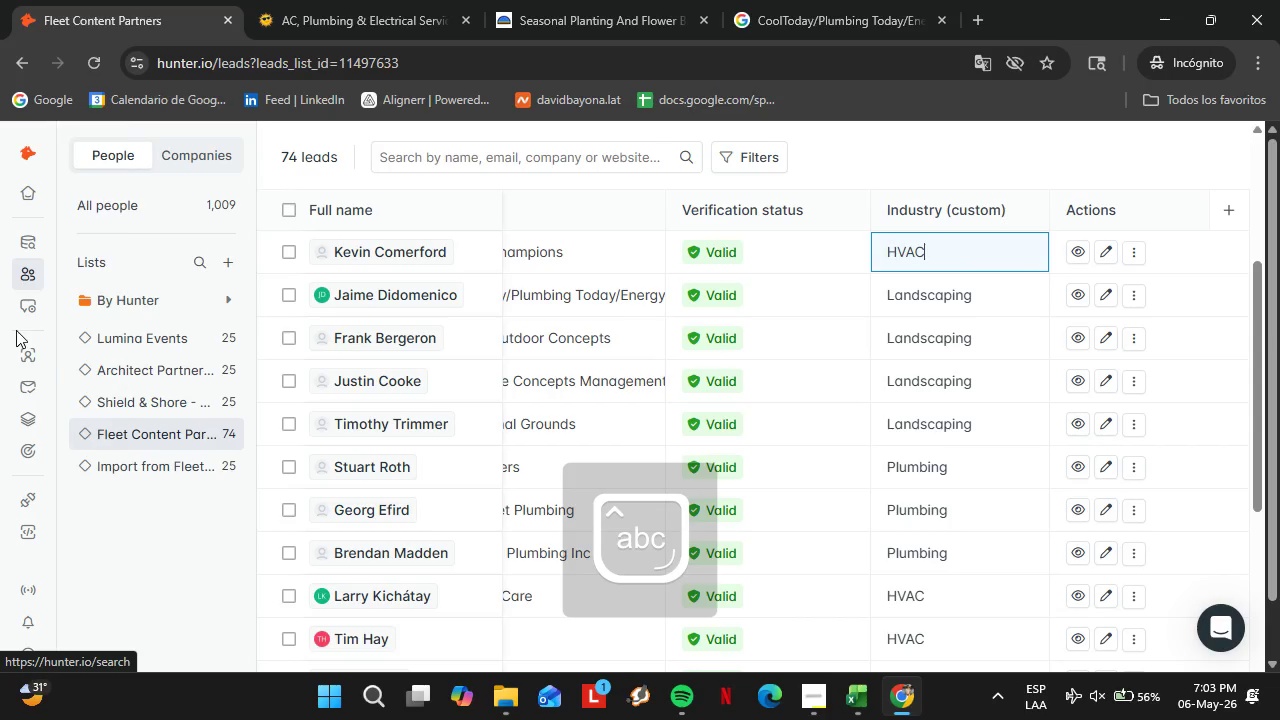 
left_click([28, 359])
 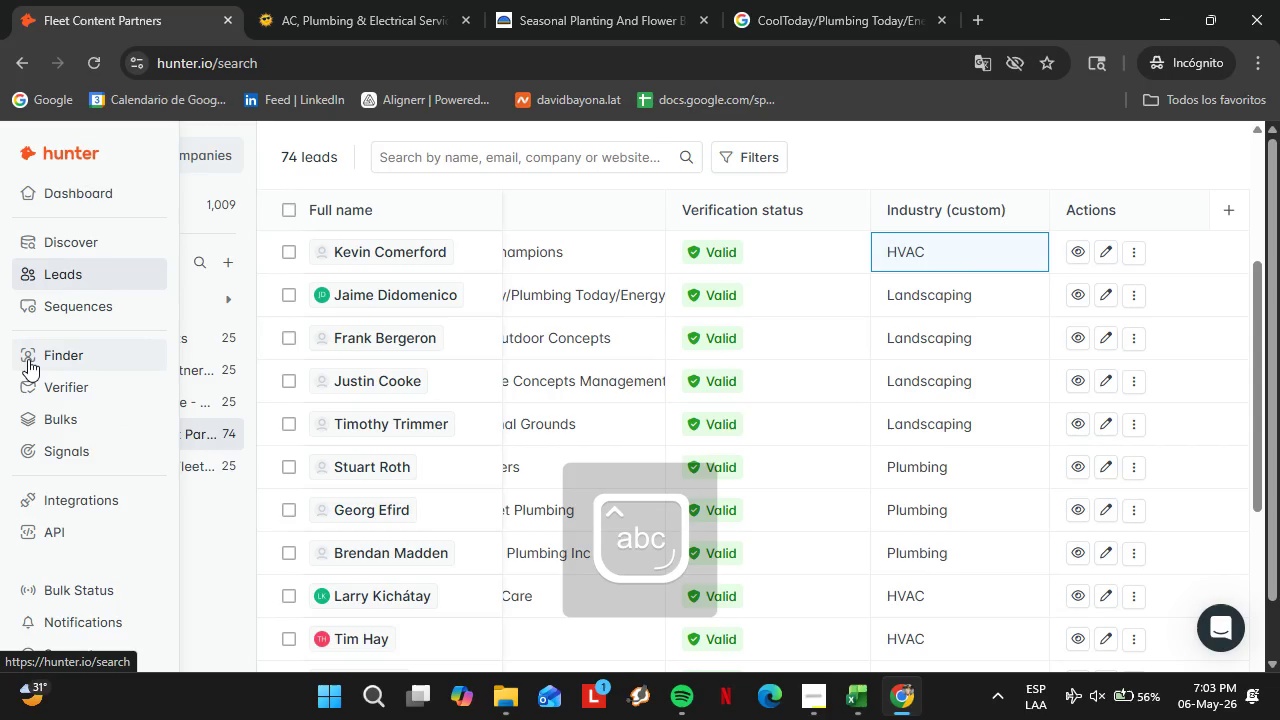 
left_click([443, 382])
 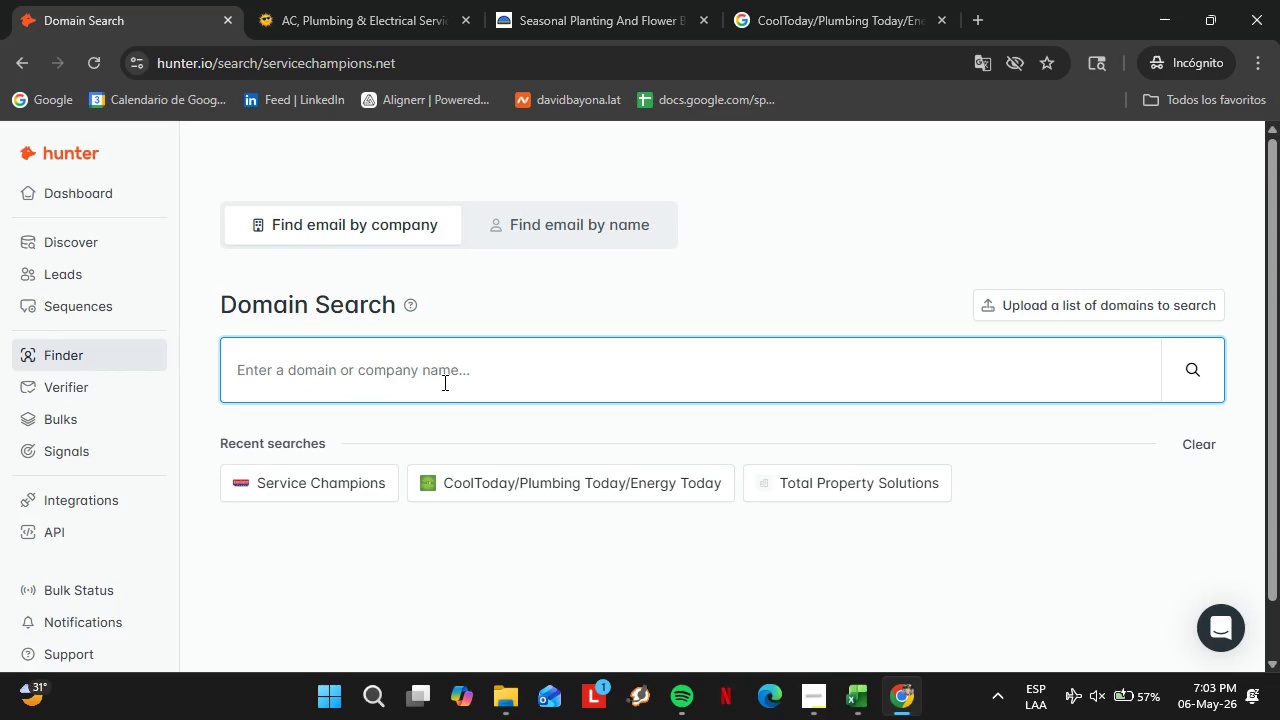 
type(leecompany.com)
 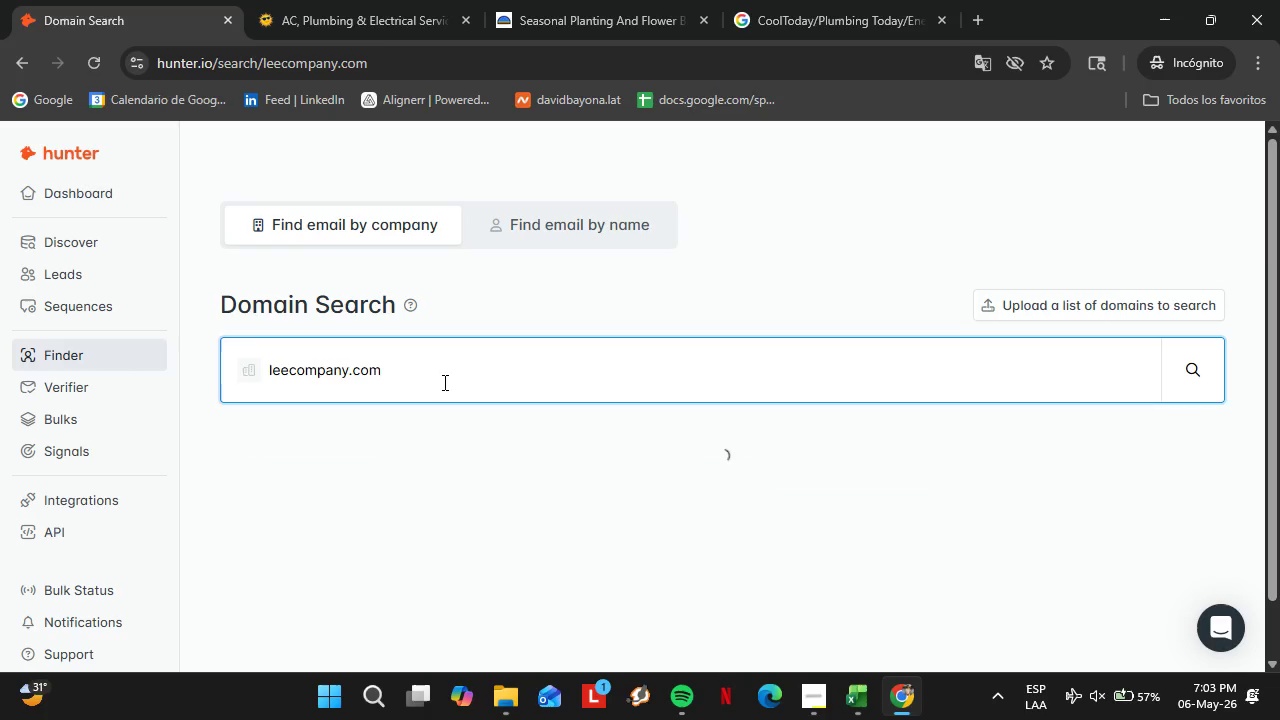 
key(Enter)
 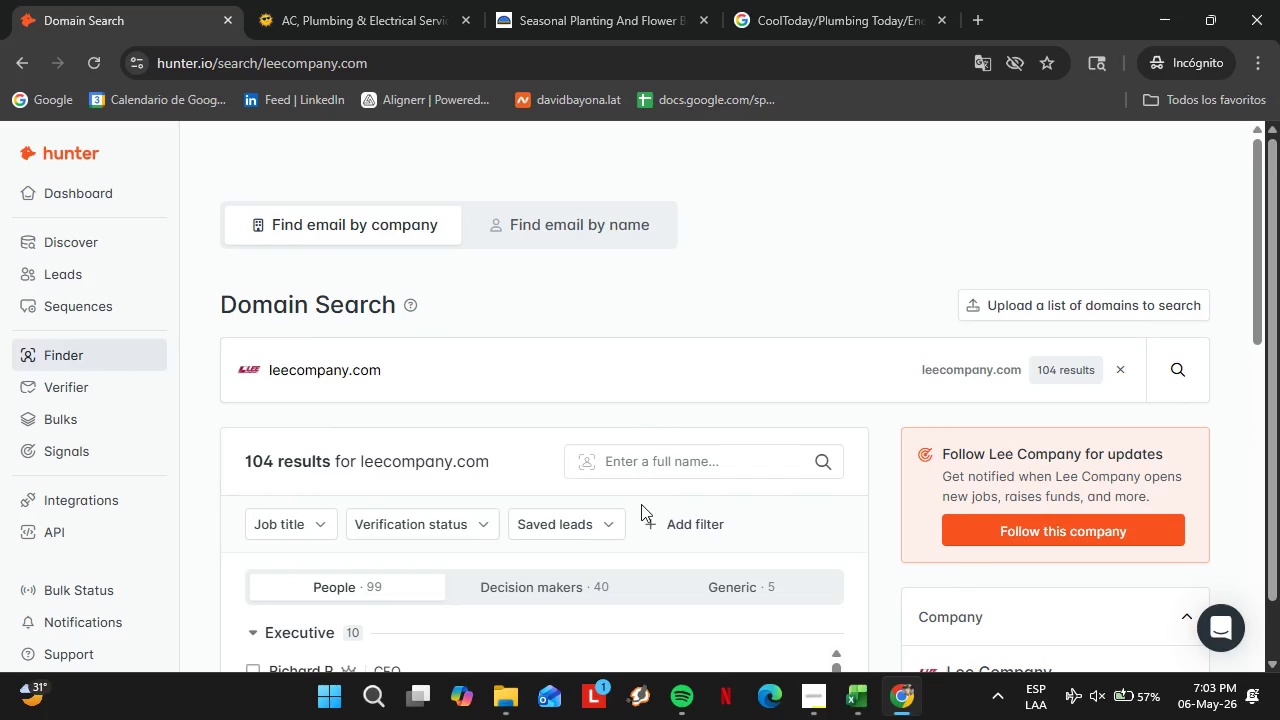 
scroll: coordinate [630, 496], scroll_direction: down, amount: 3.0
 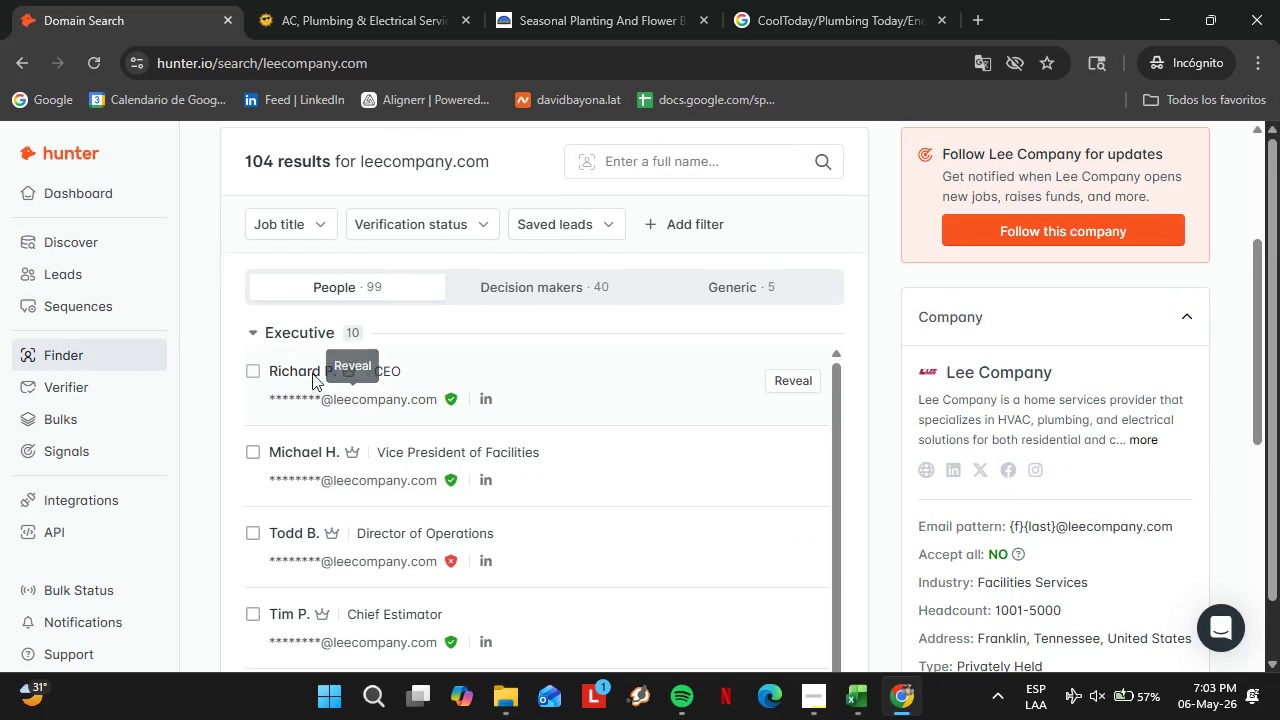 
left_click([309, 337])
 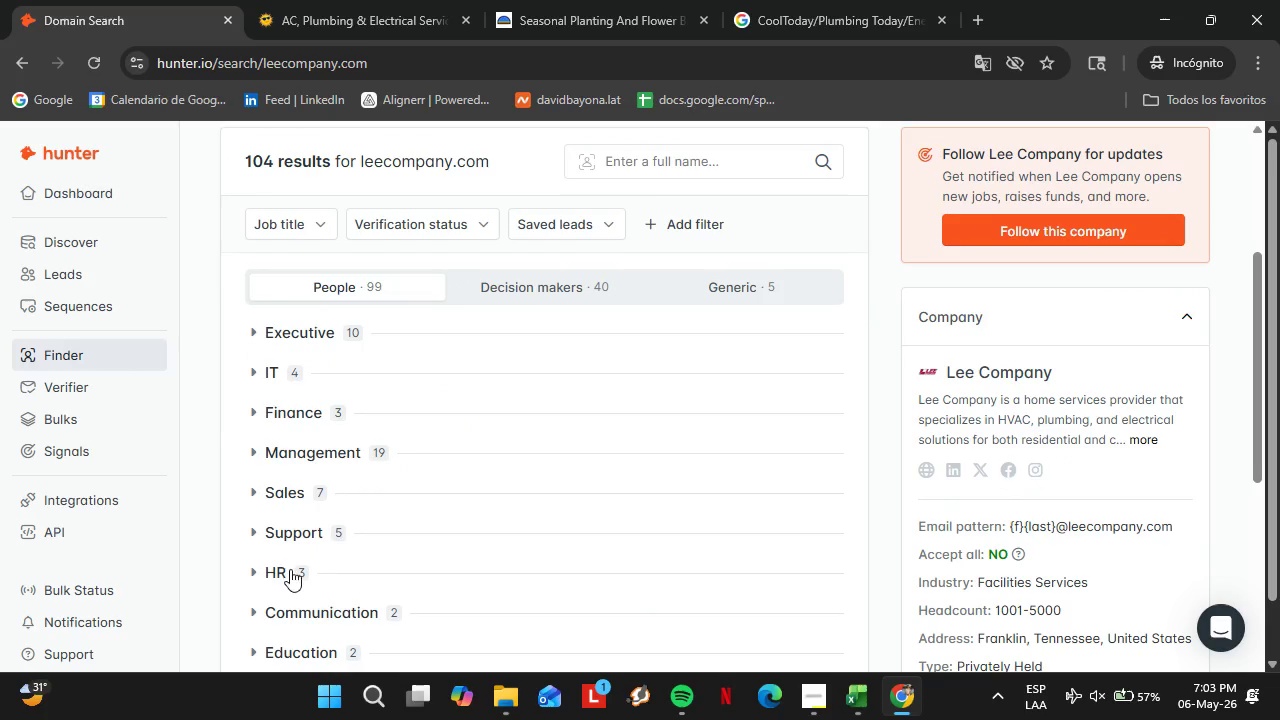 
scroll: coordinate [328, 550], scroll_direction: down, amount: 2.0
 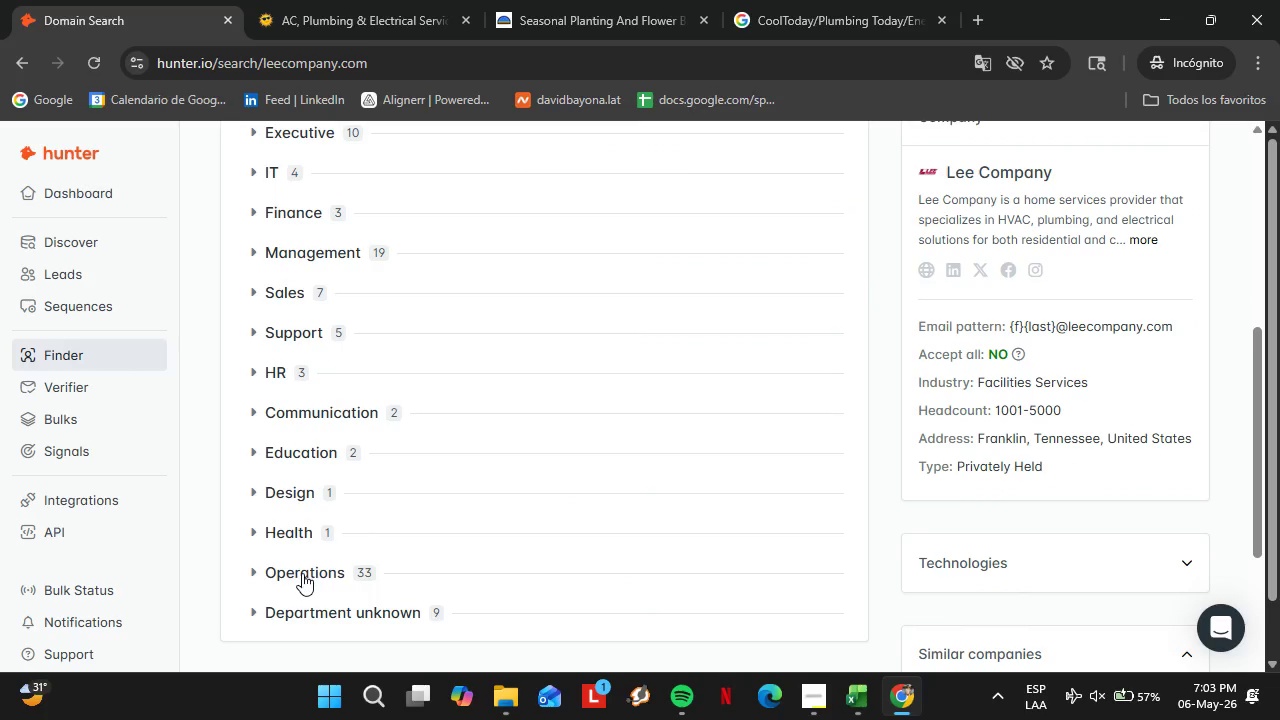 
left_click([302, 573])
 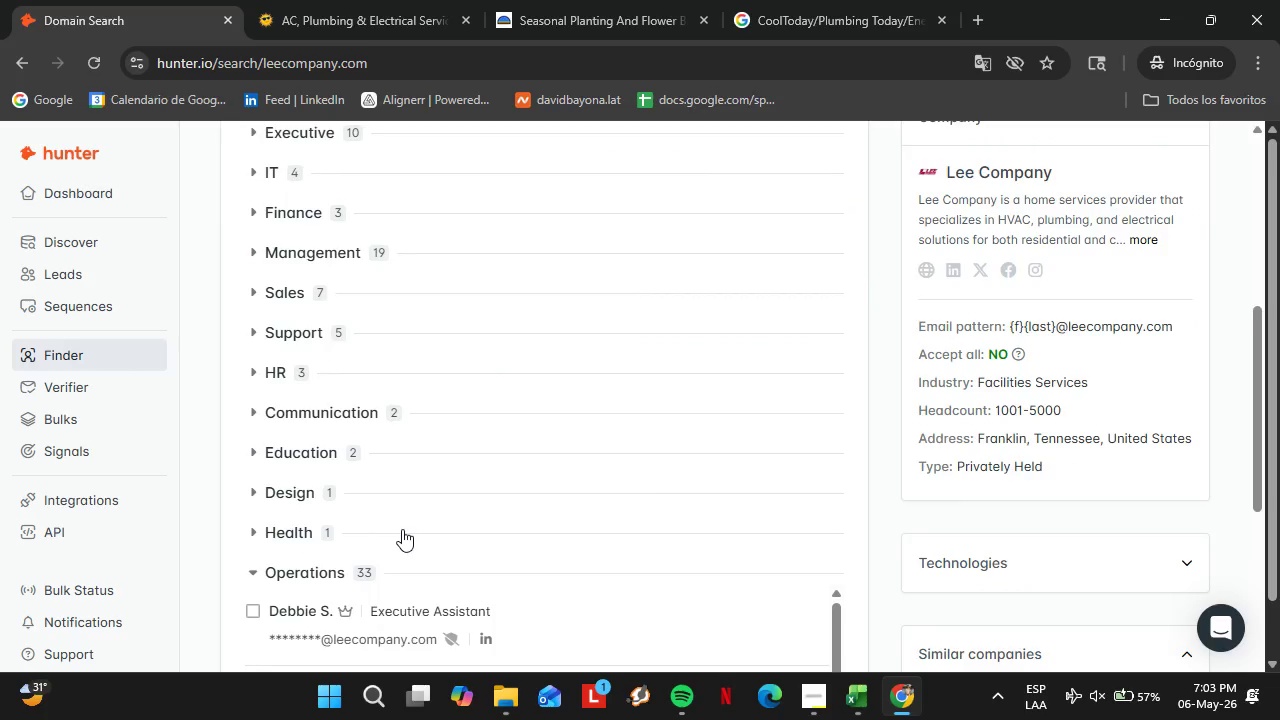 
scroll: coordinate [442, 451], scroll_direction: down, amount: 5.0
 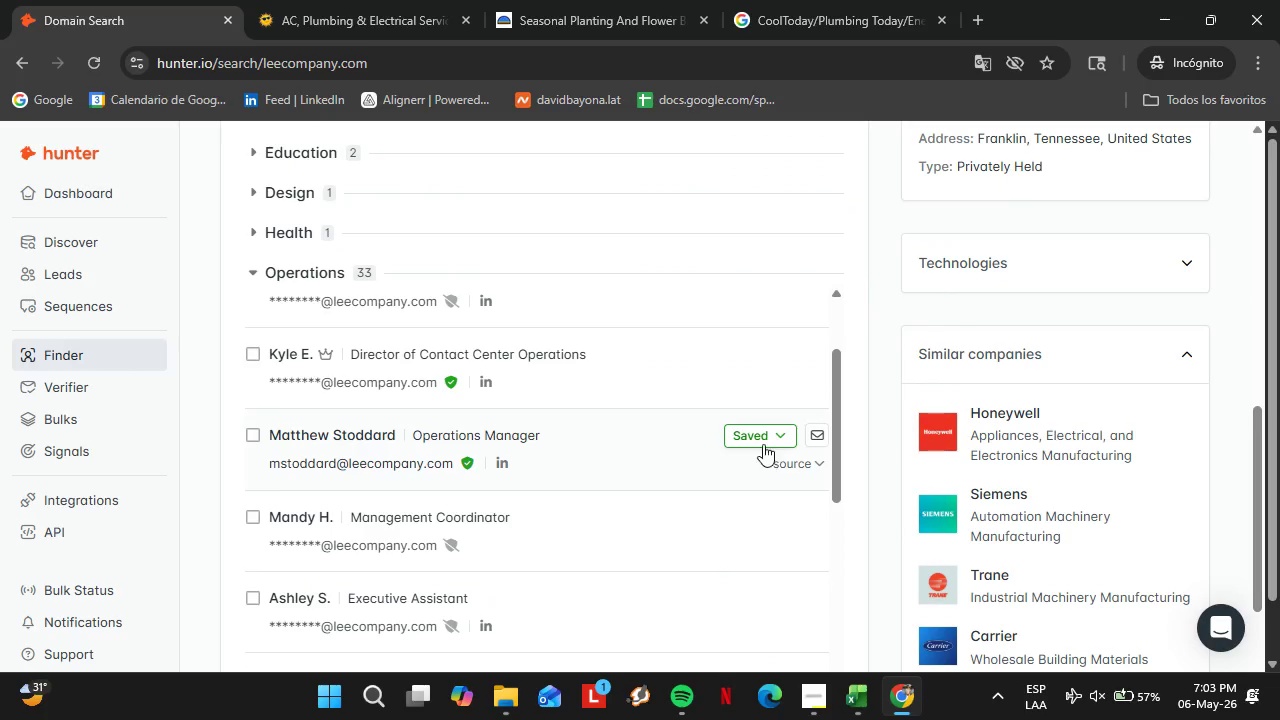 
left_click([758, 438])
 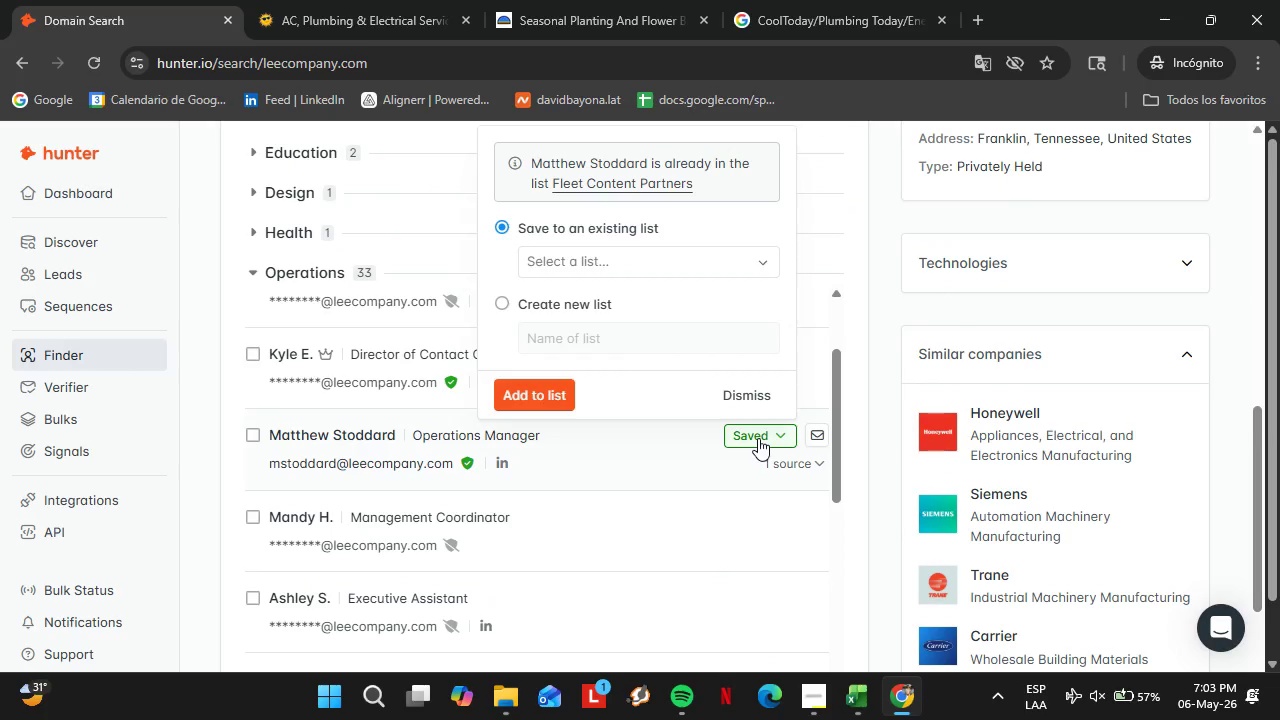 
left_click([758, 438])
 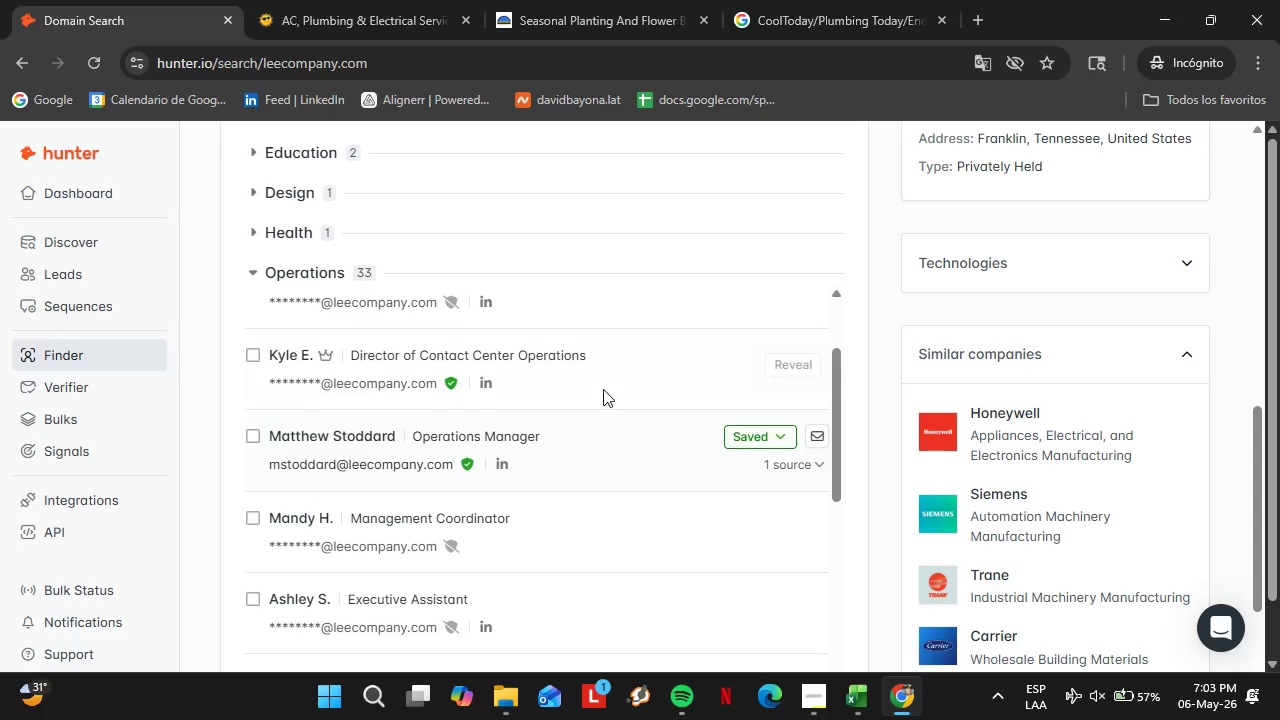 
scroll: coordinate [417, 326], scroll_direction: up, amount: 14.0
 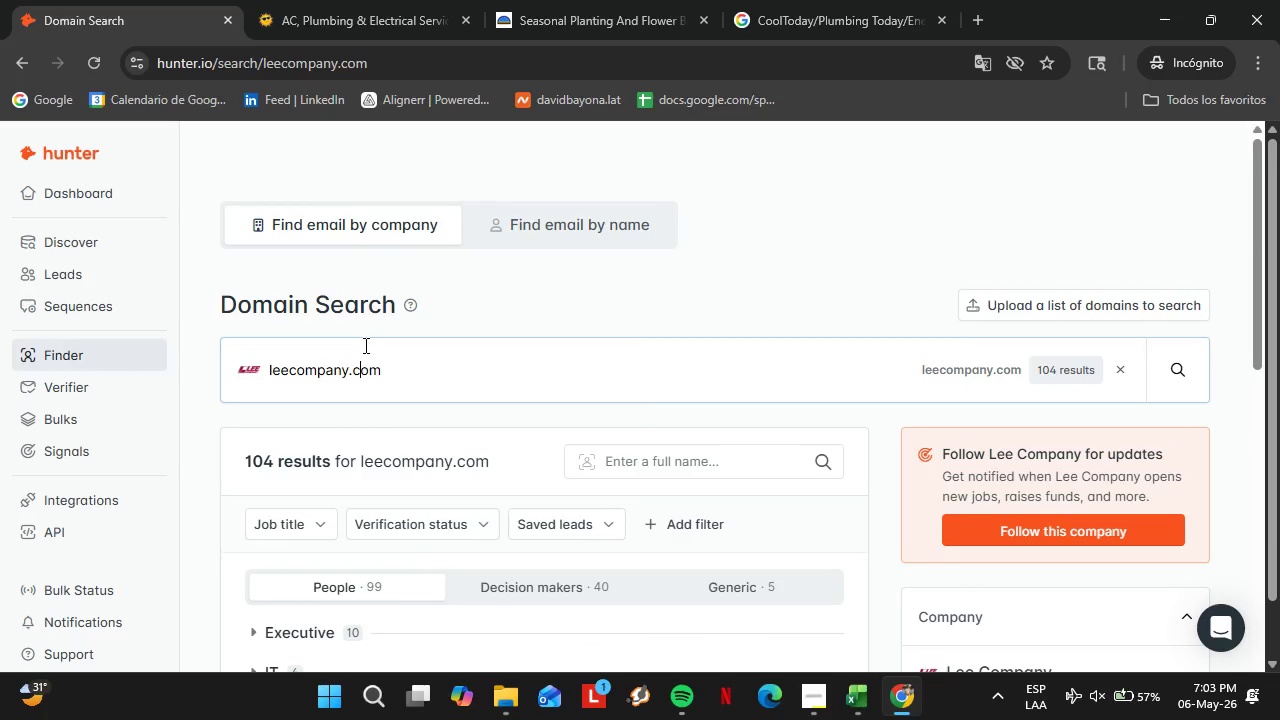 
double_click([364, 345])
 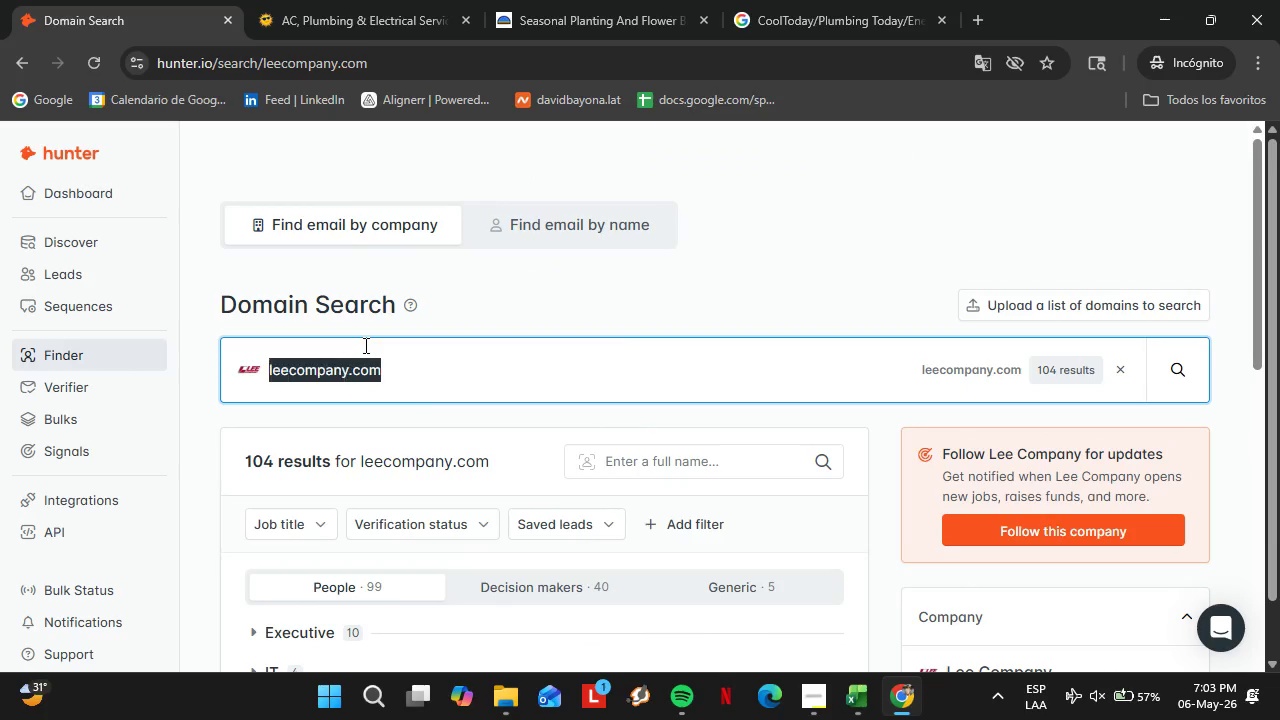 
triple_click([364, 345])
 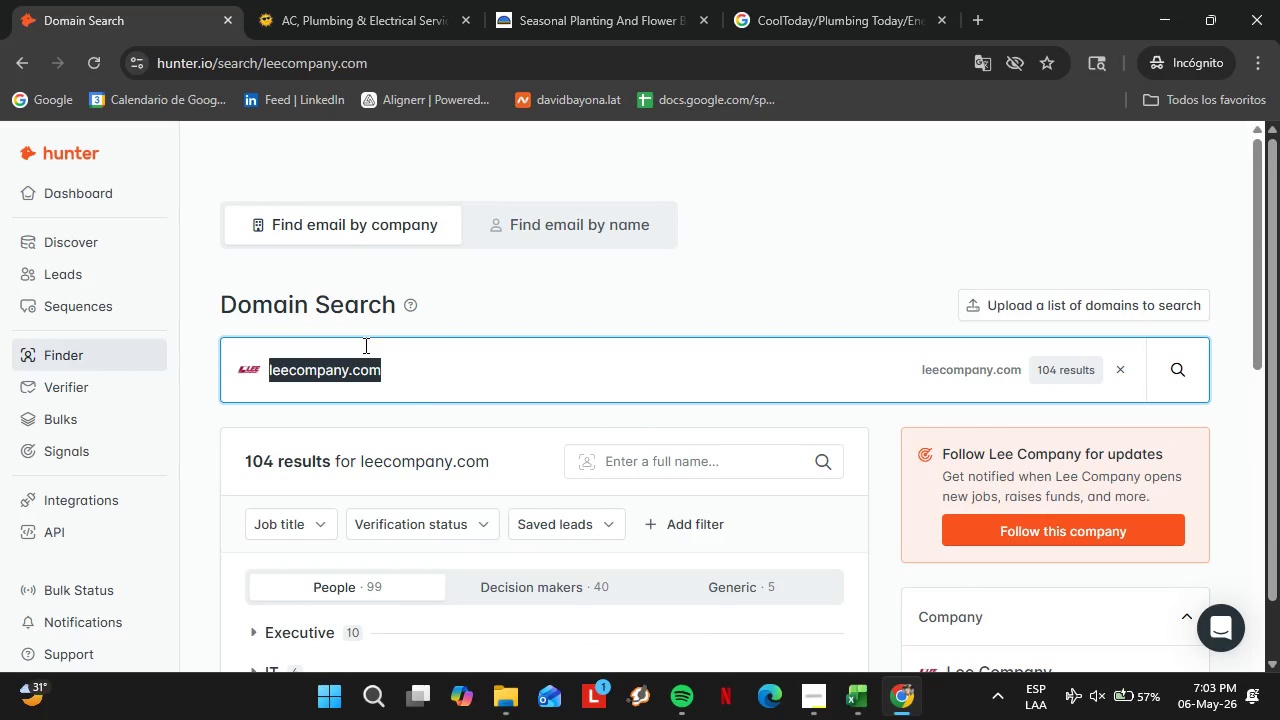 
type(rescueairtx.com)
 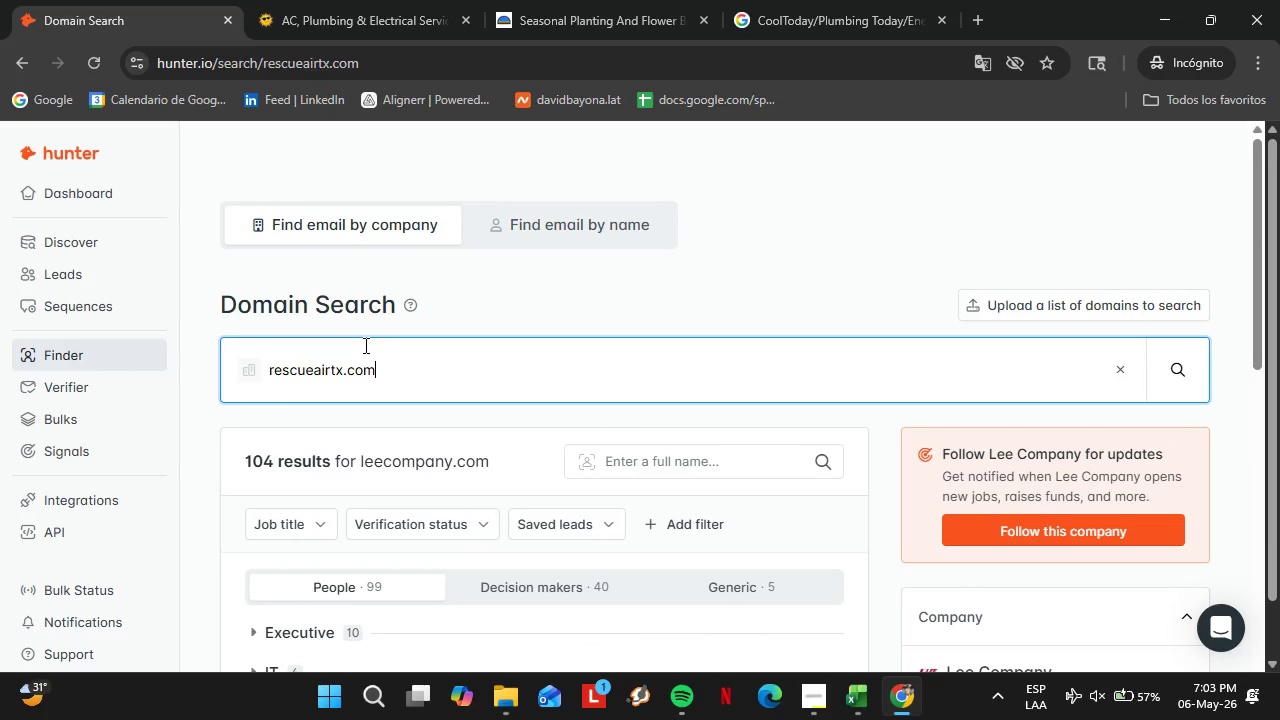 
key(Enter)
 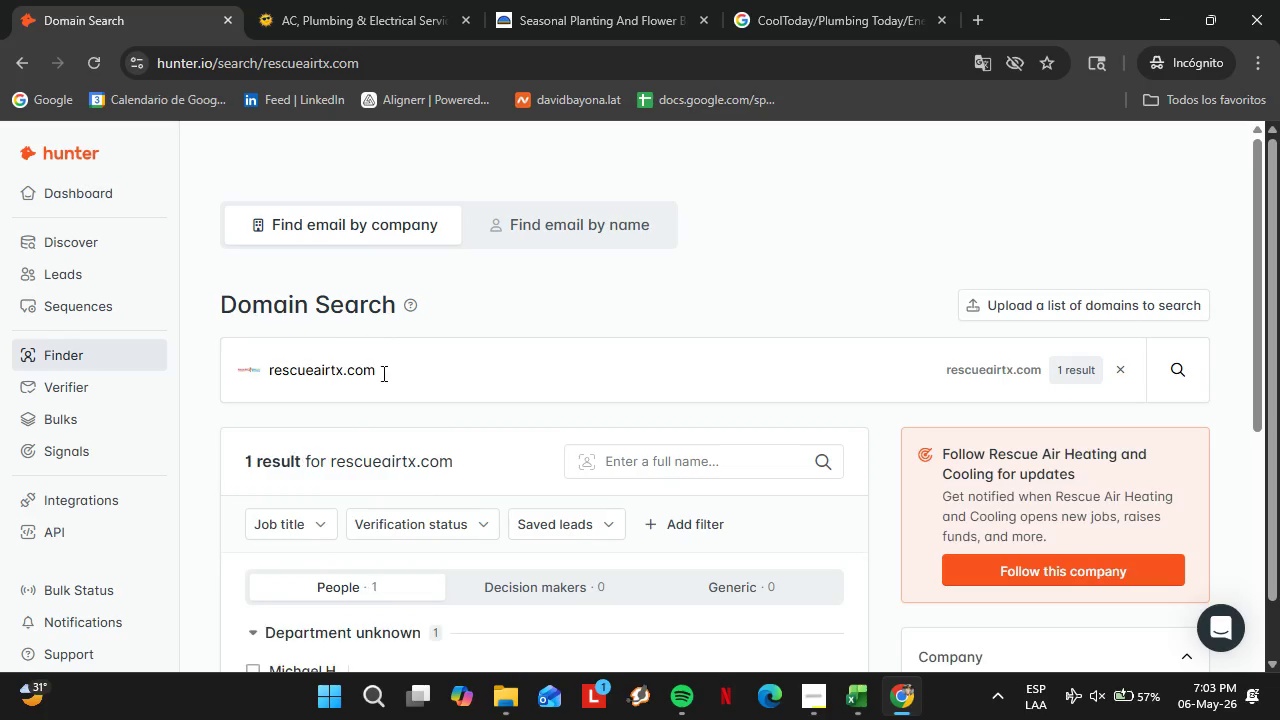 
scroll: coordinate [947, 550], scroll_direction: down, amount: 3.0
 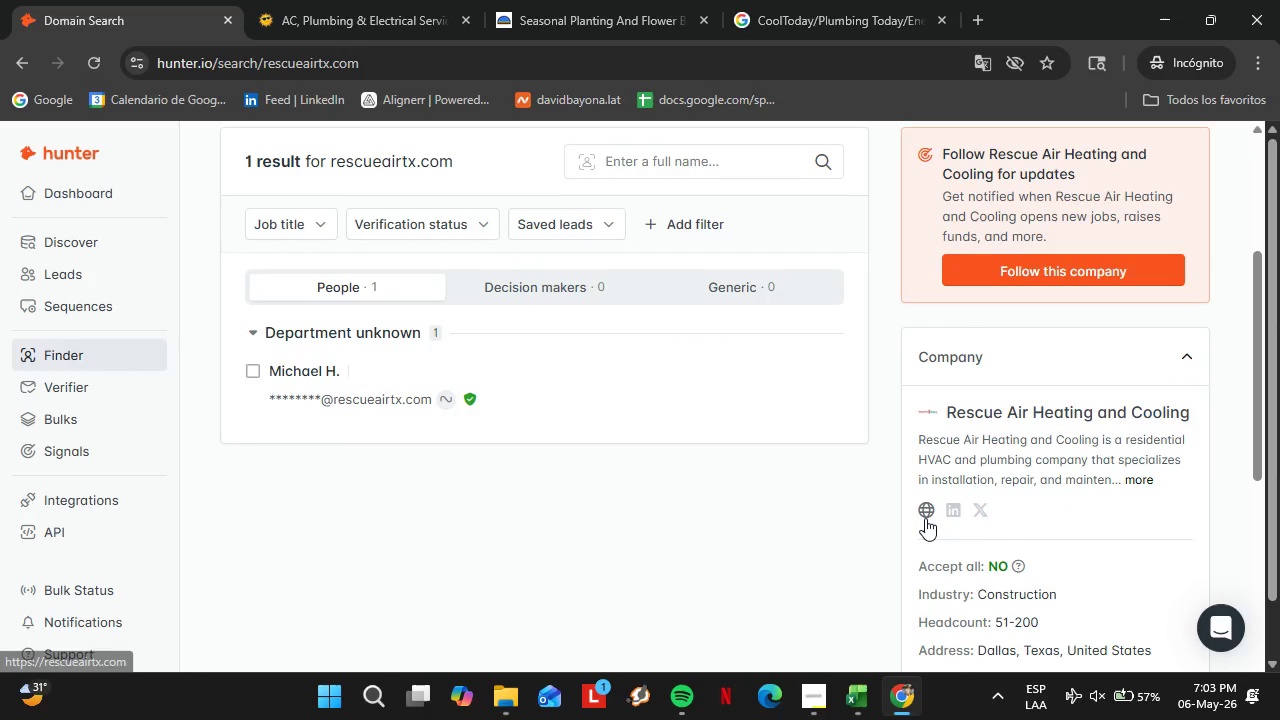 
left_click([925, 518])
 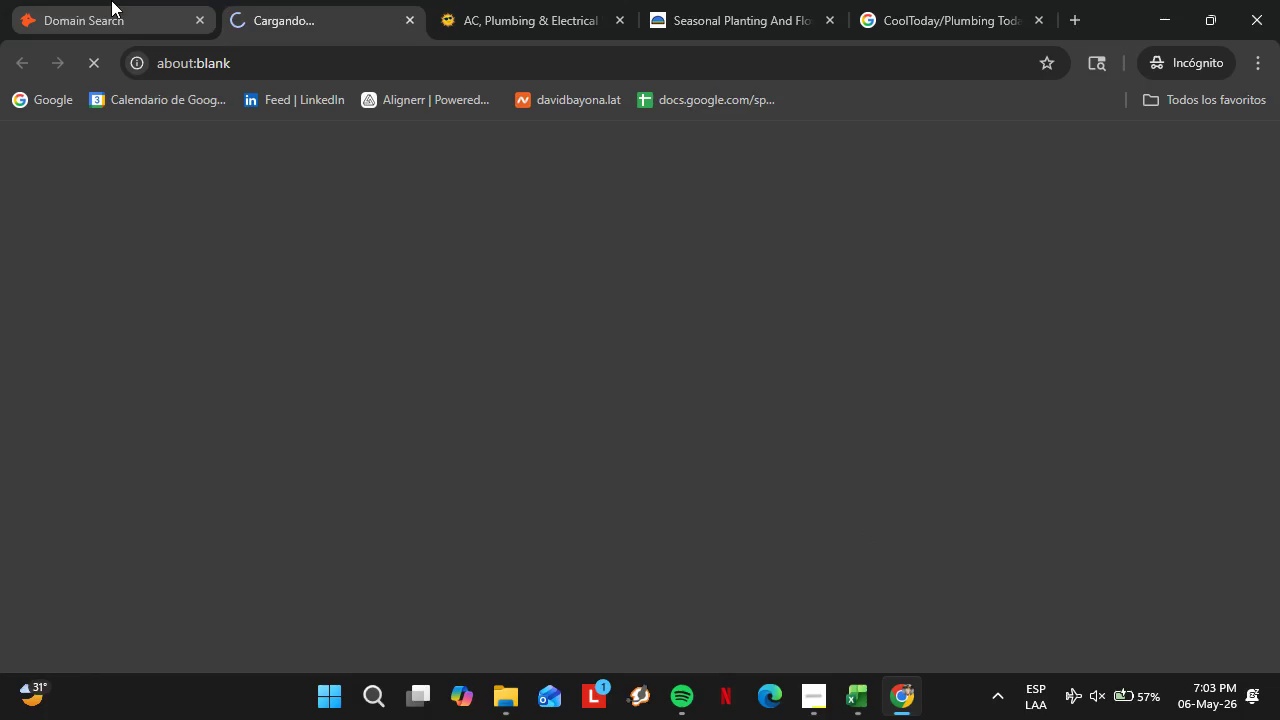 
left_click([110, 0])
 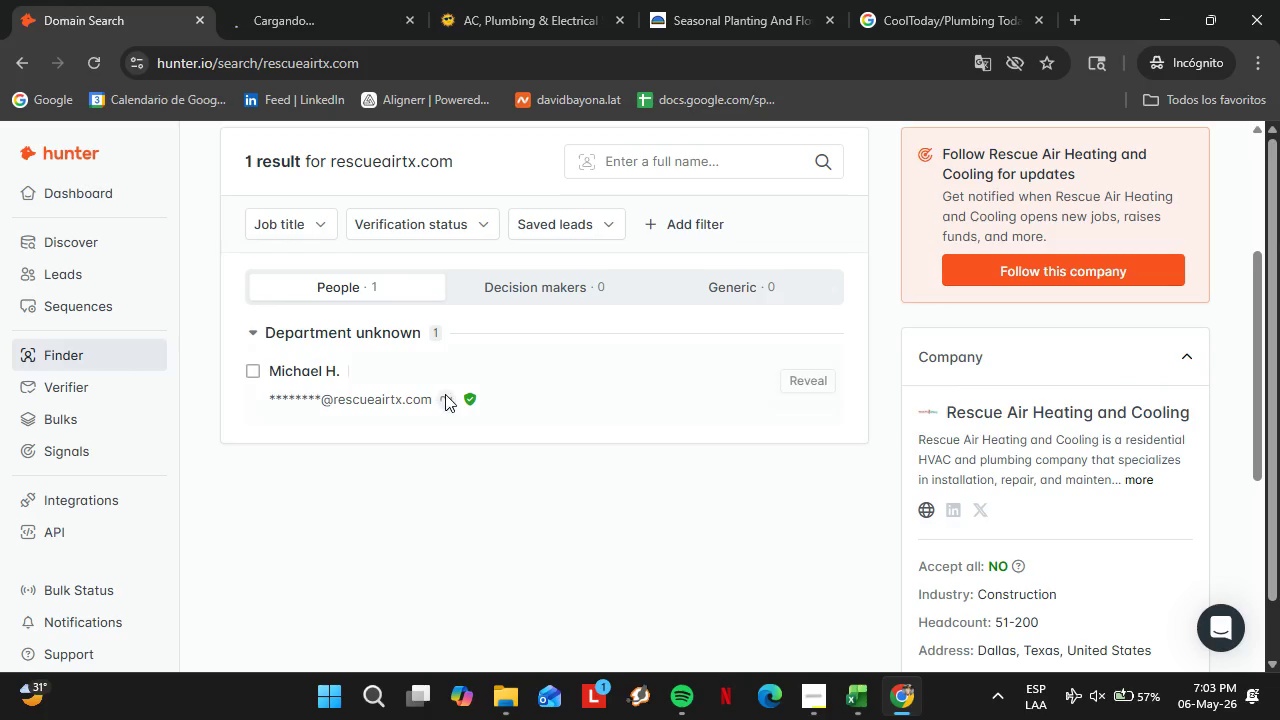 
mouse_move([455, 350])
 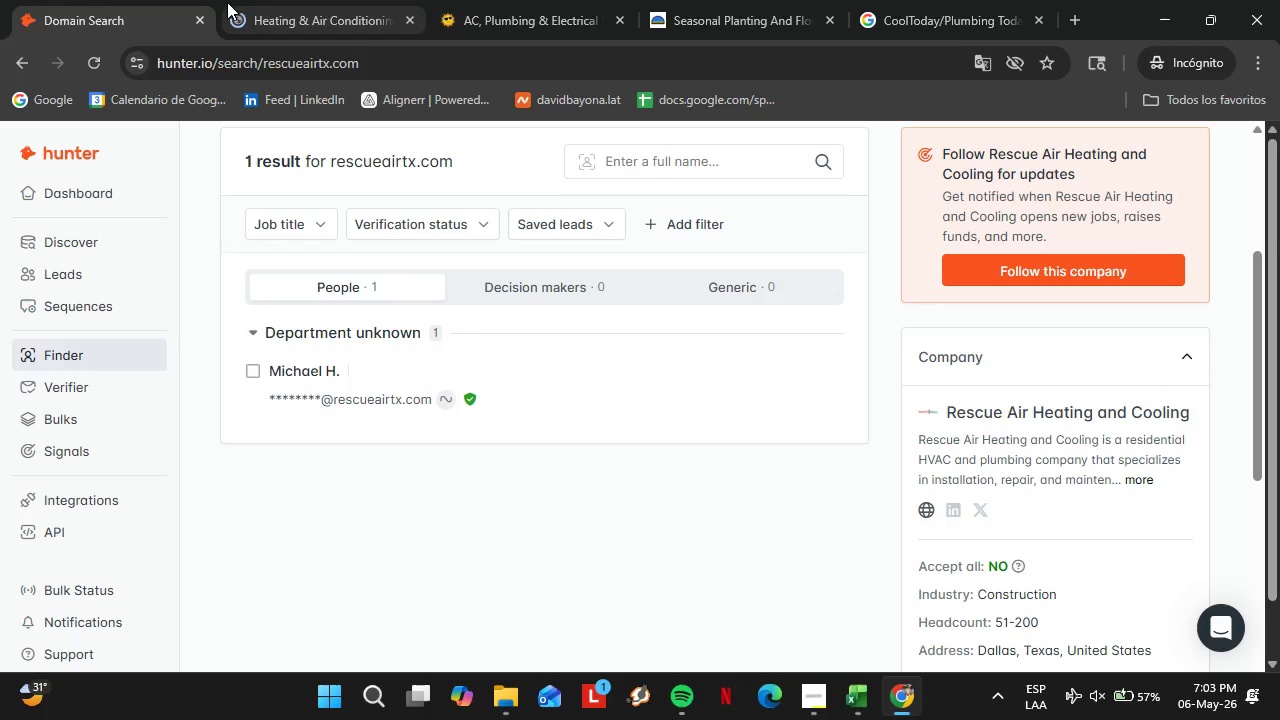 
double_click([317, 0])
 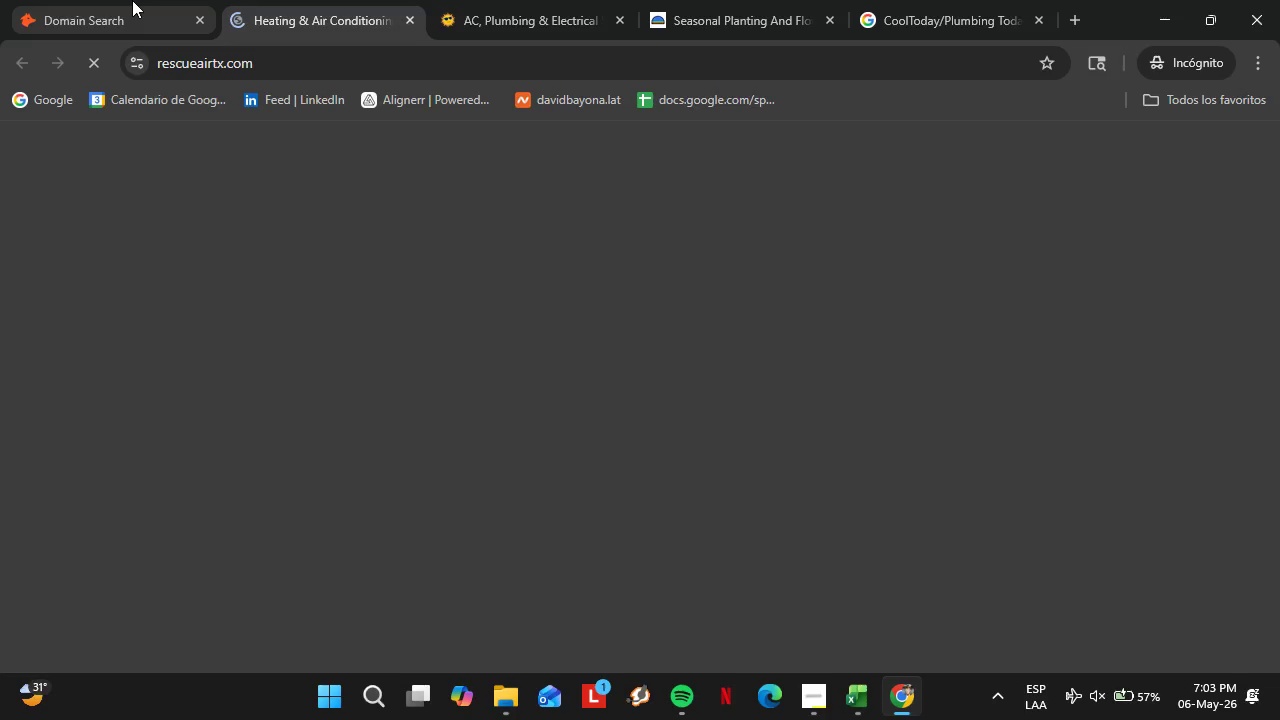 
triple_click([131, 0])
 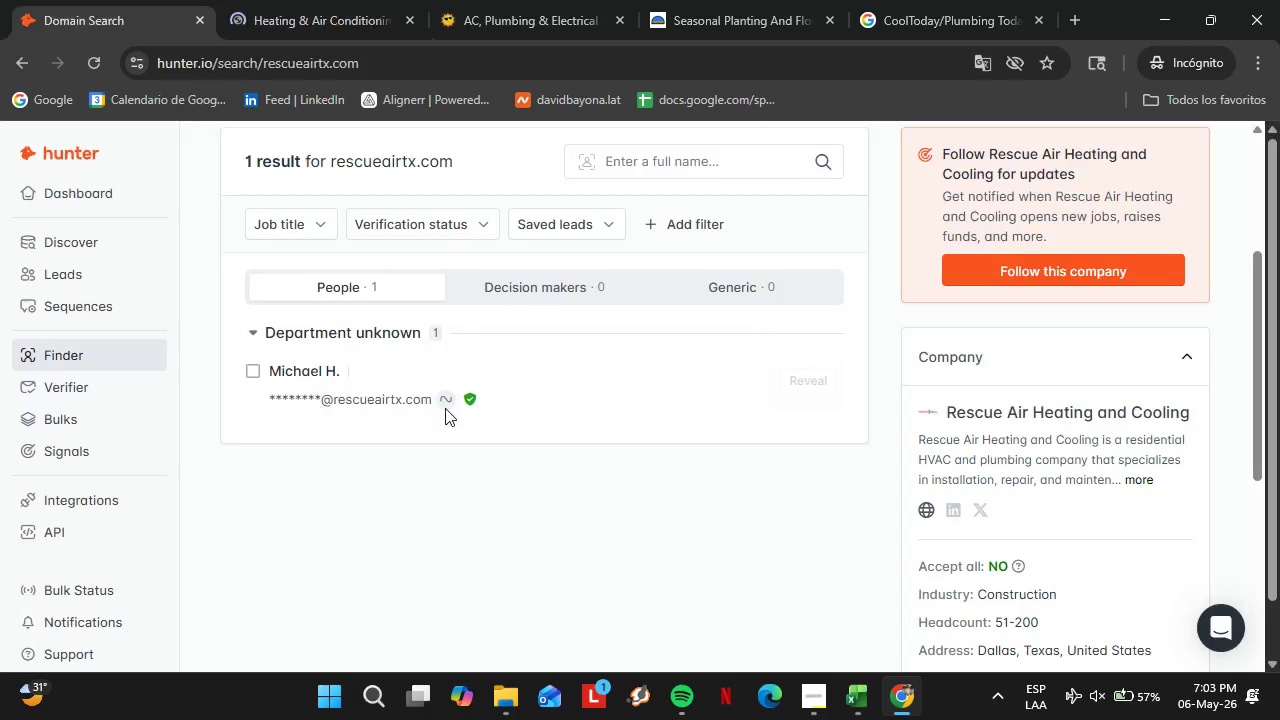 
mouse_move([434, 376])
 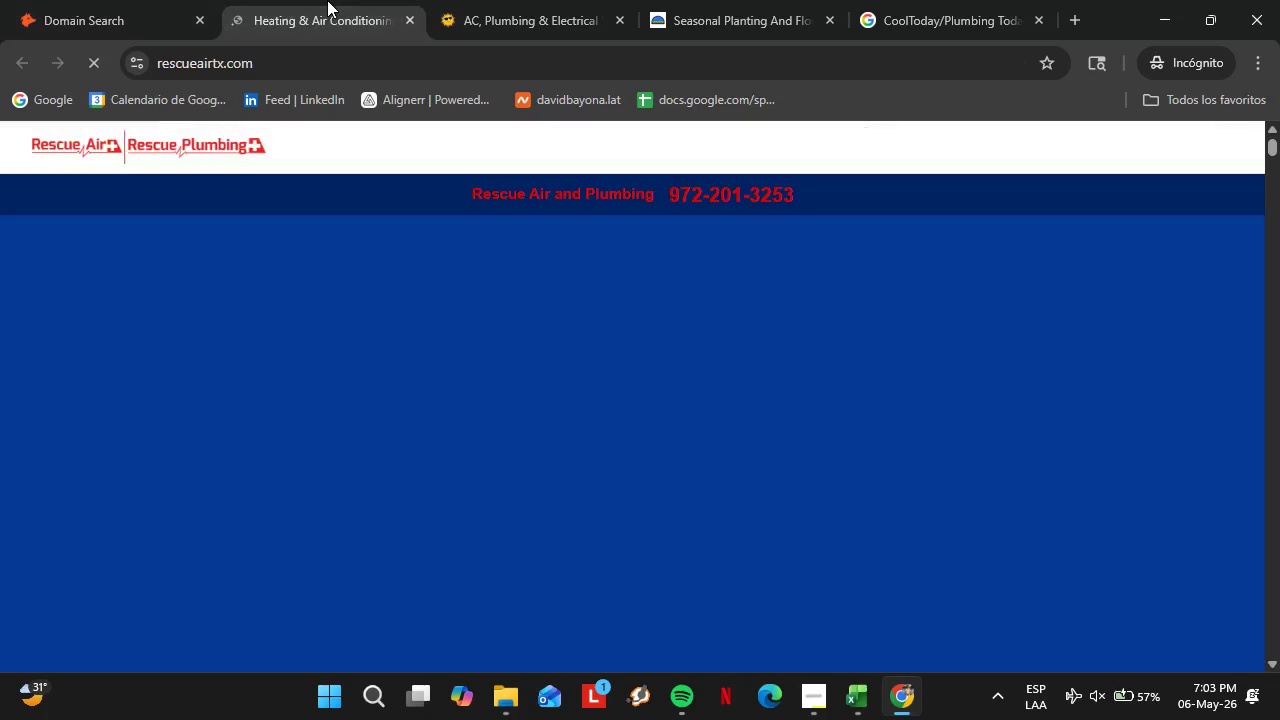 
left_click([327, 0])
 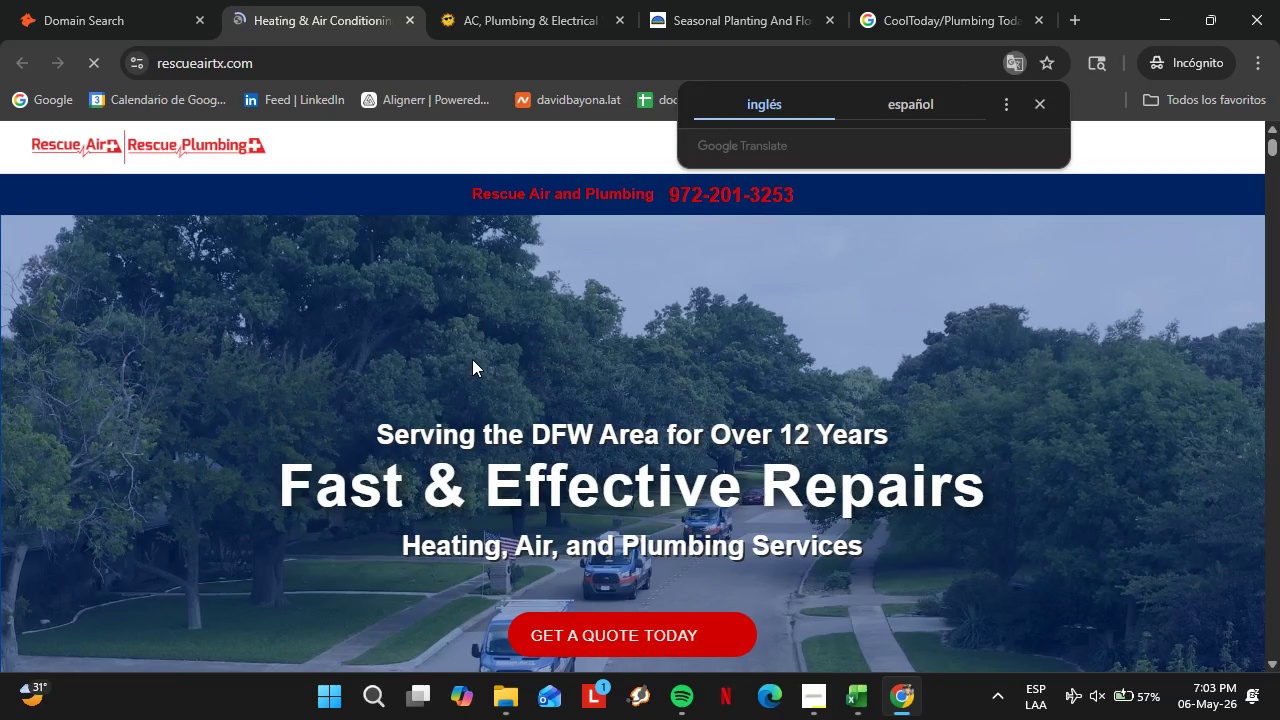 
left_click([1047, 102])
 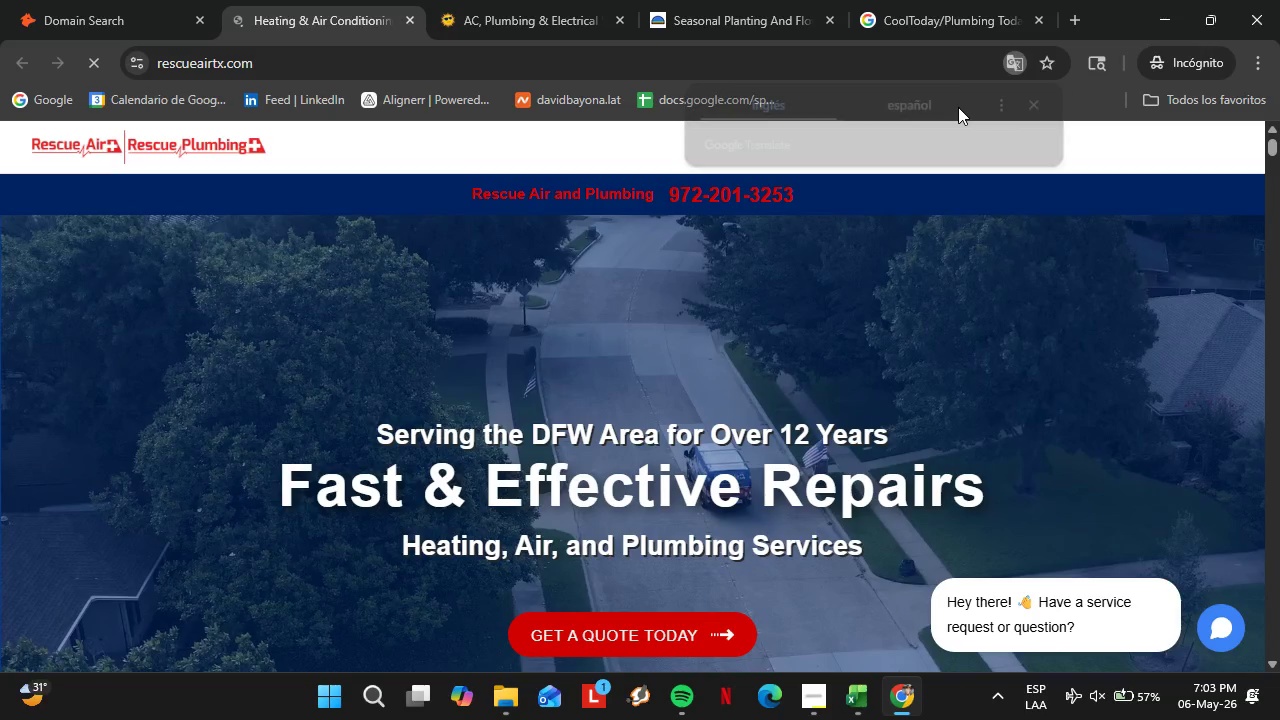 
left_click([105, 1])
 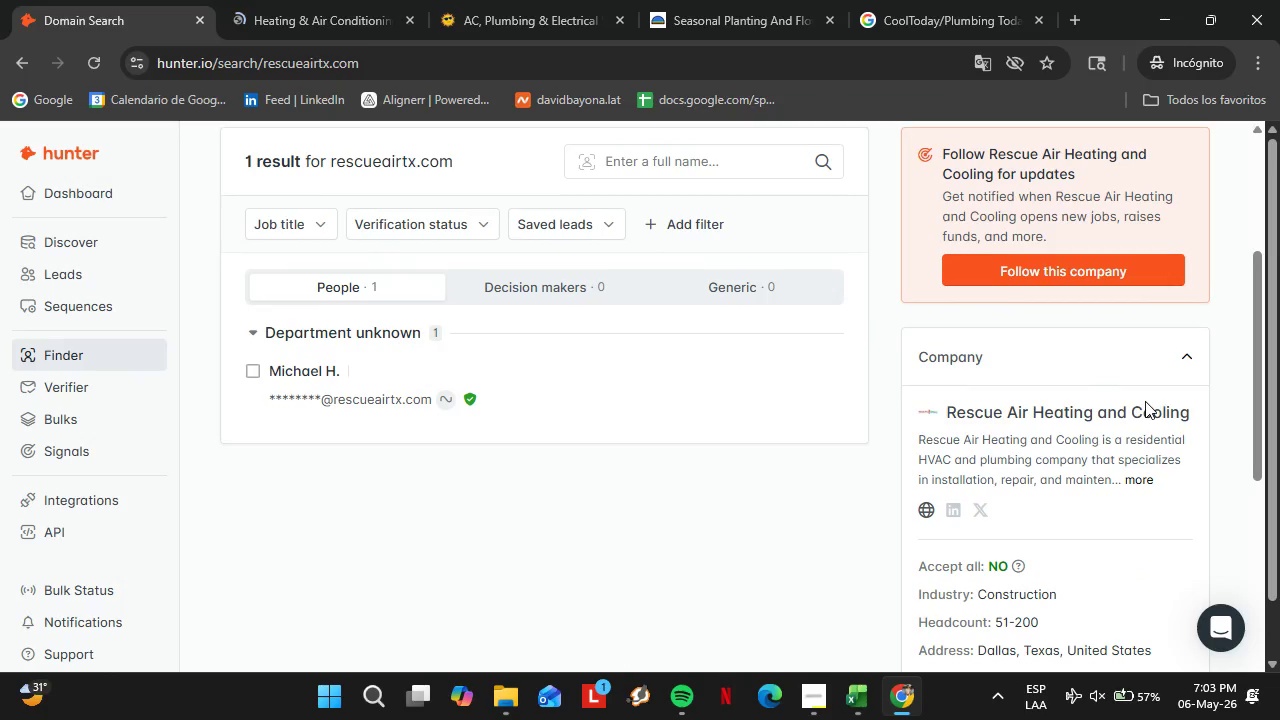 
left_click_drag(start_coordinate=[1189, 407], to_coordinate=[946, 406])
 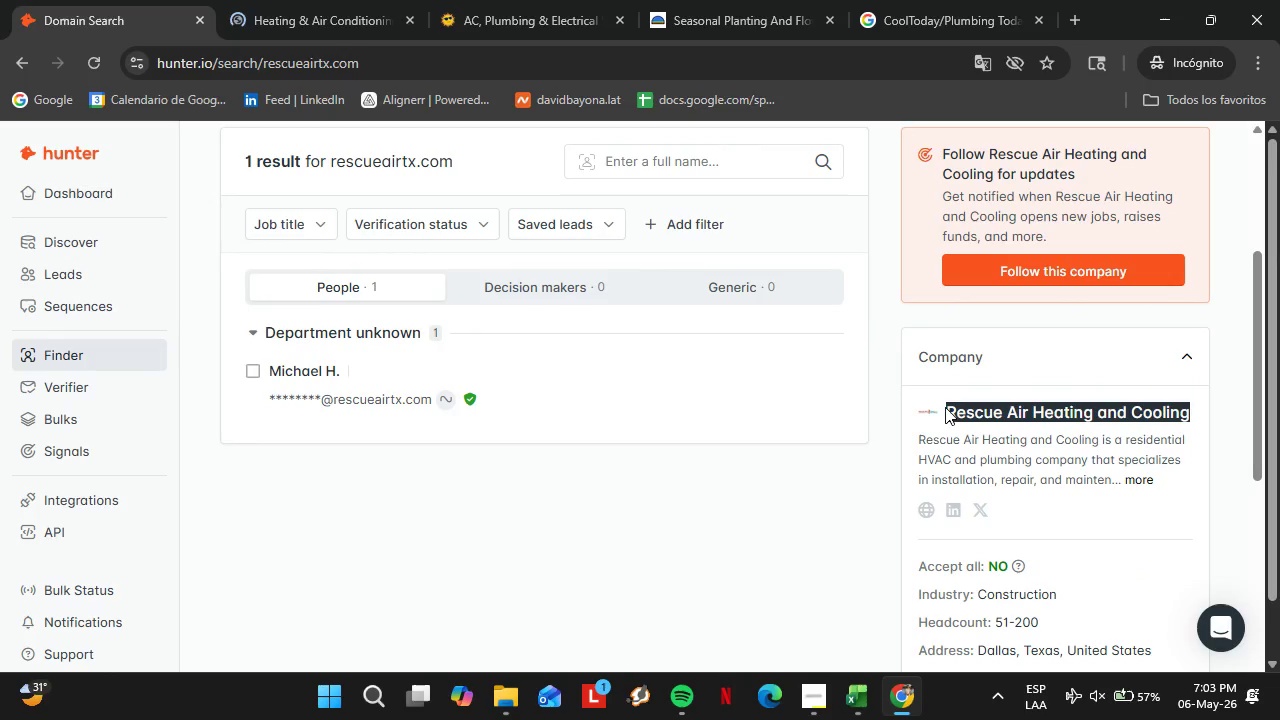 
key(Control+C)
 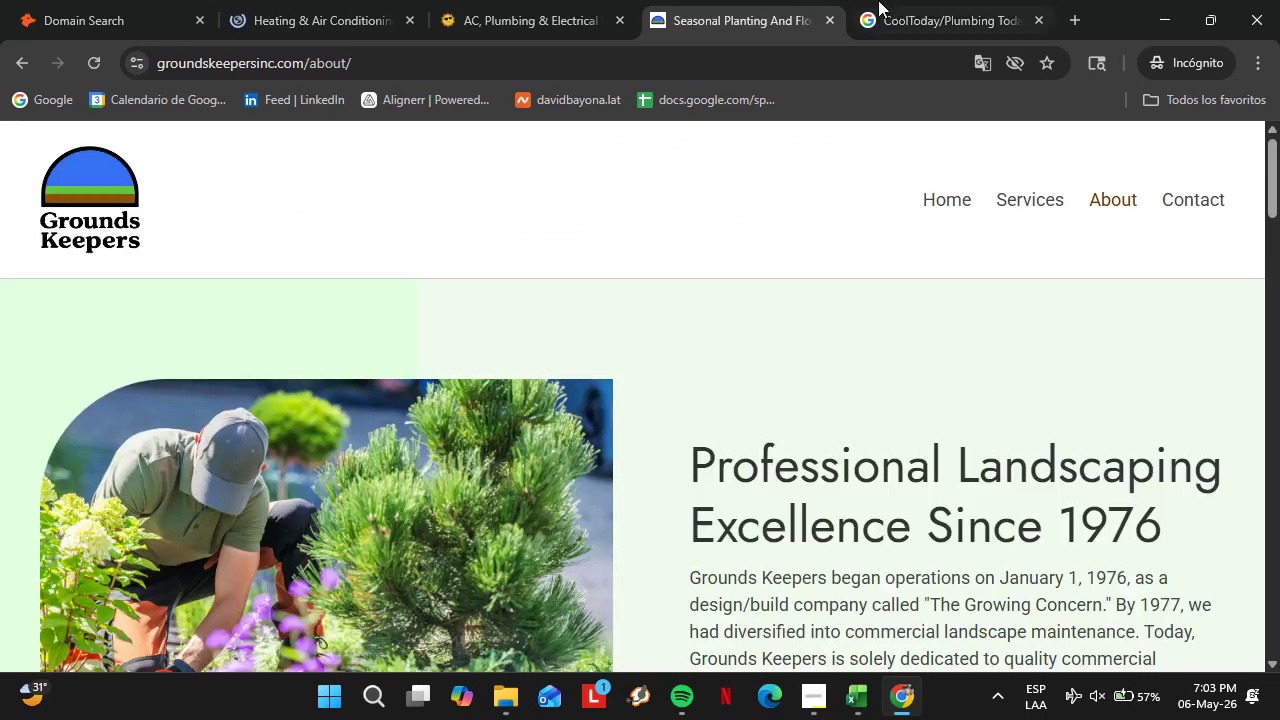 
double_click([883, 0])
 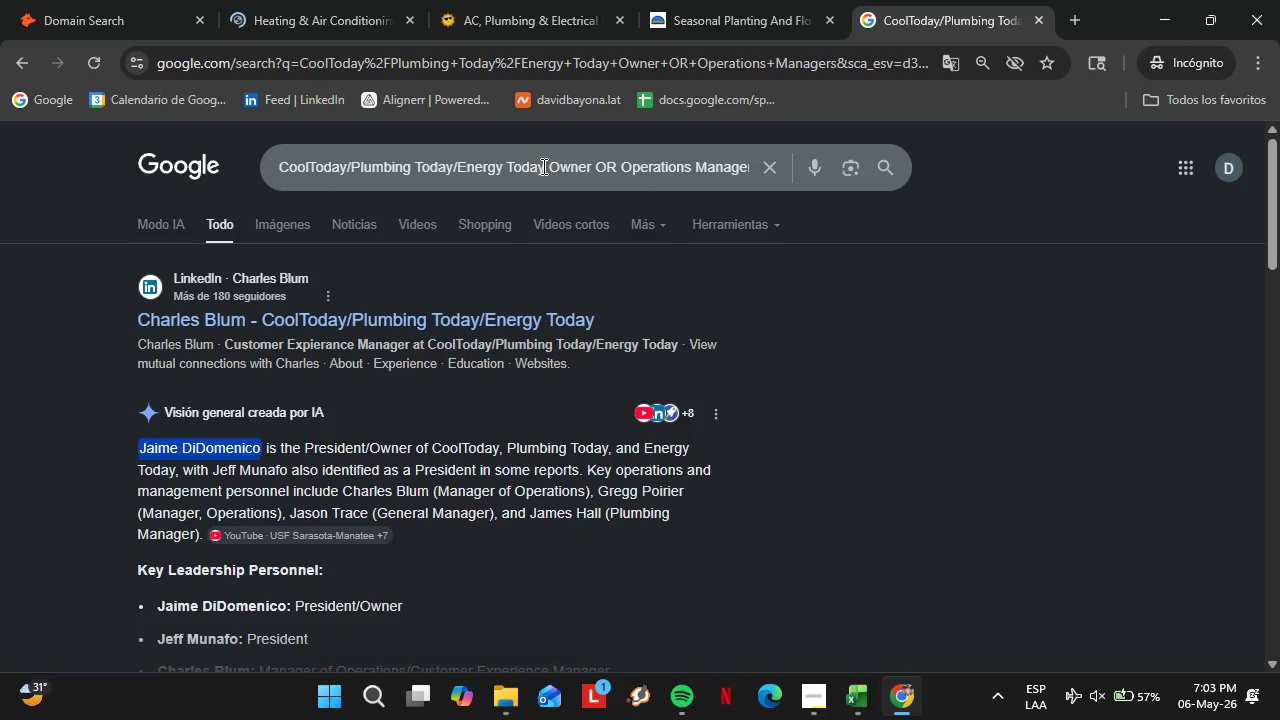 
left_click_drag(start_coordinate=[546, 166], to_coordinate=[272, 175])
 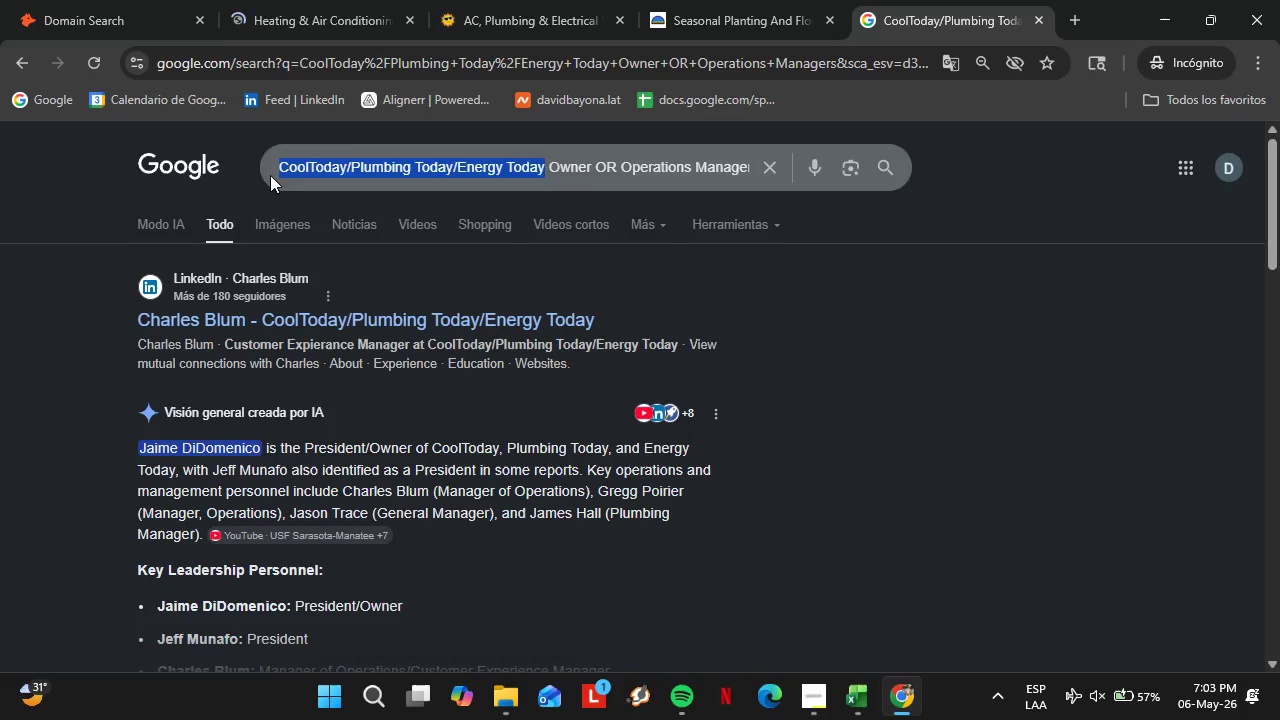 
key(Control+V)
 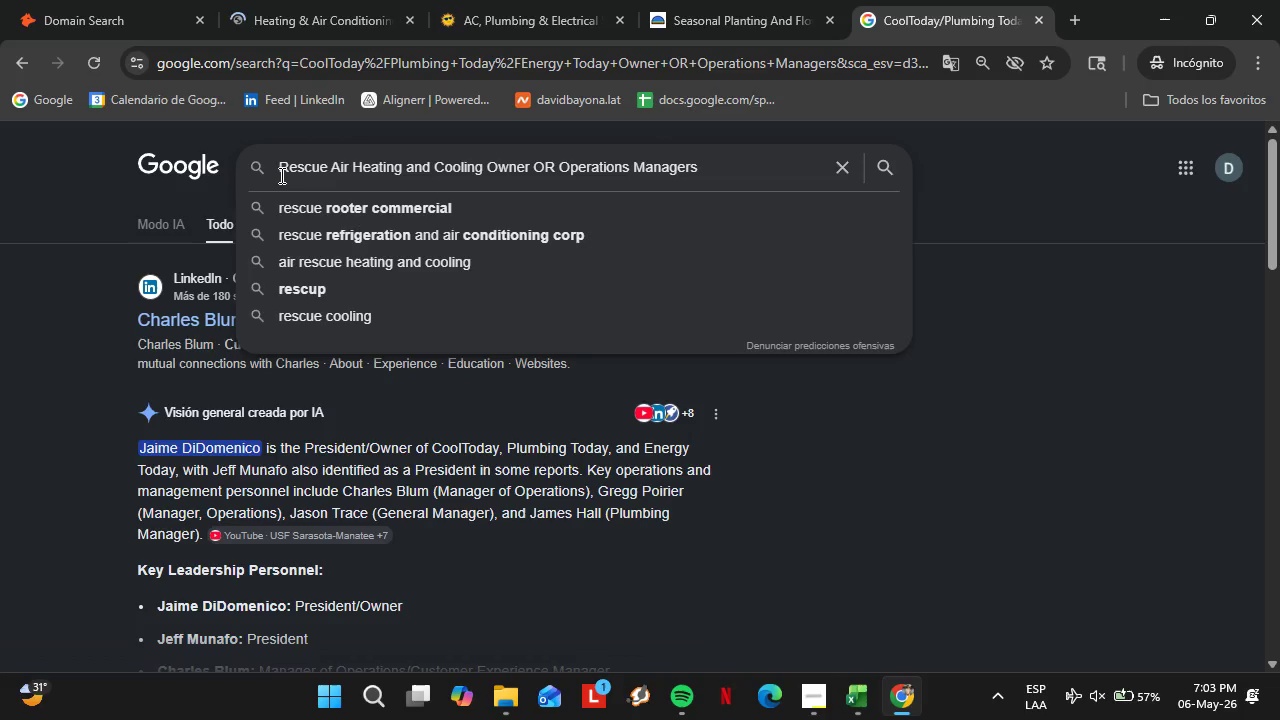 
type( FROM dallas)
 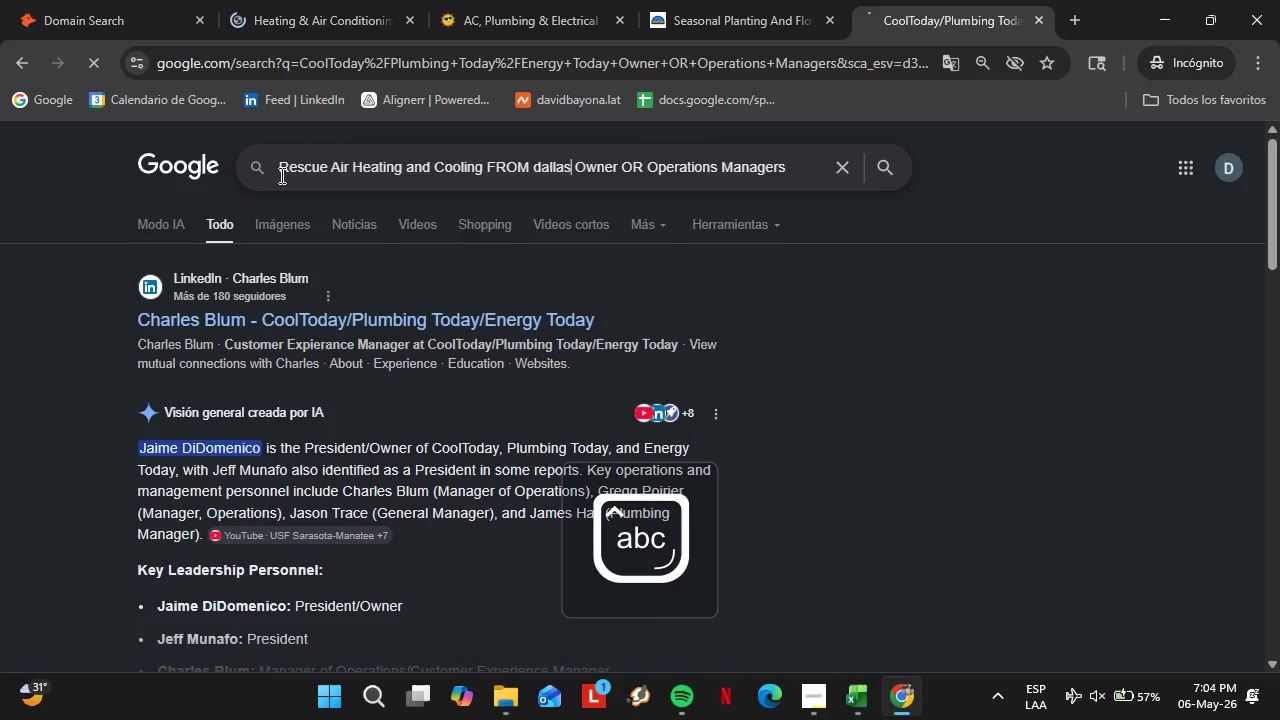 
key(Enter)
 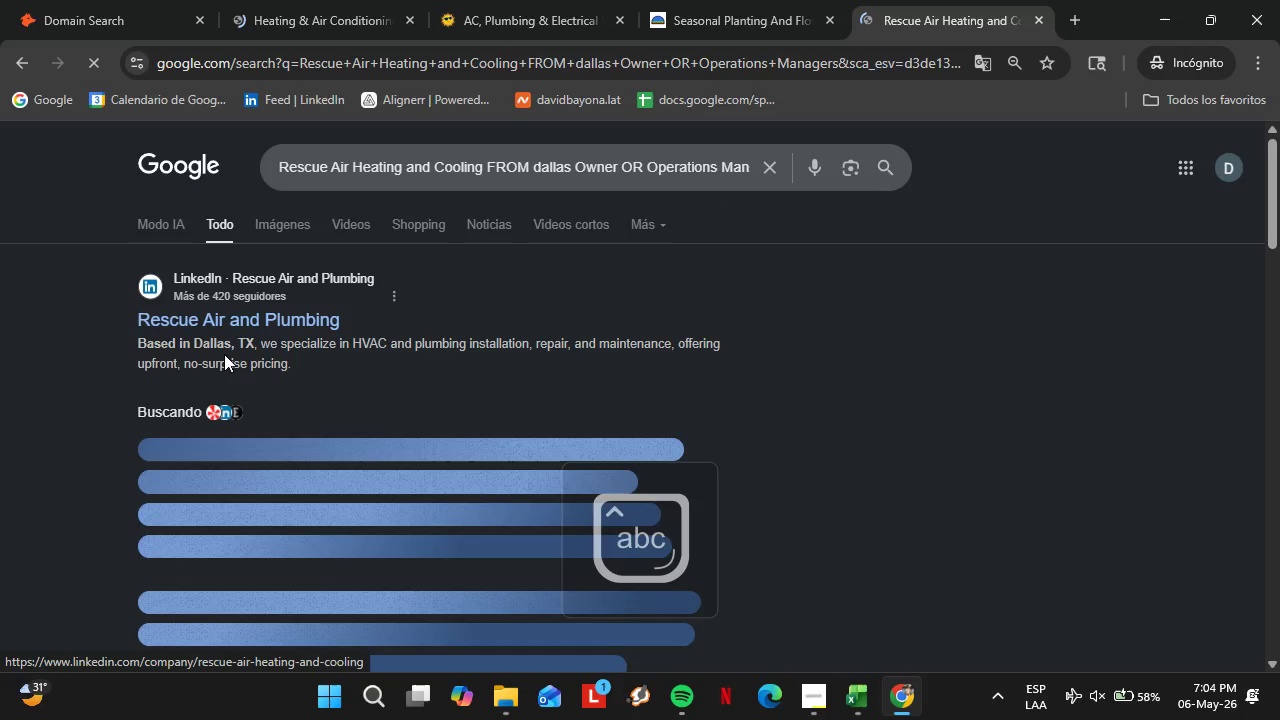 
scroll: coordinate [279, 376], scroll_direction: down, amount: 1.0
 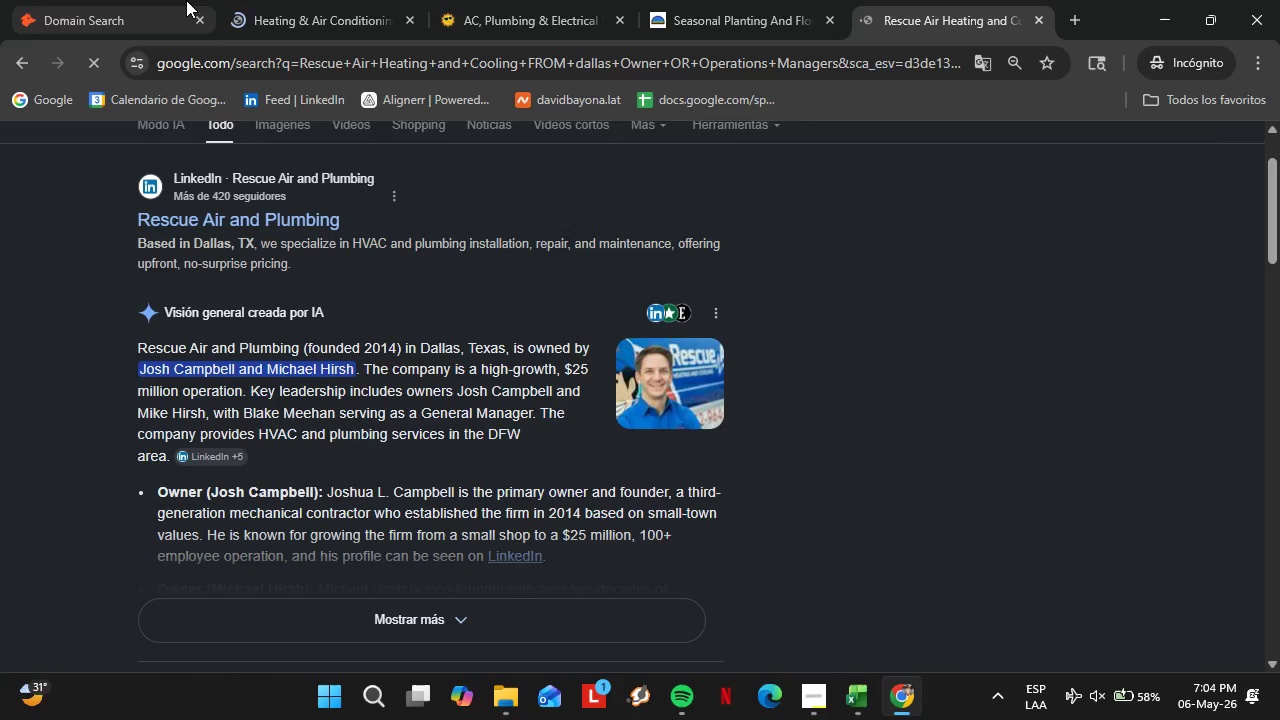 
left_click([110, 0])
 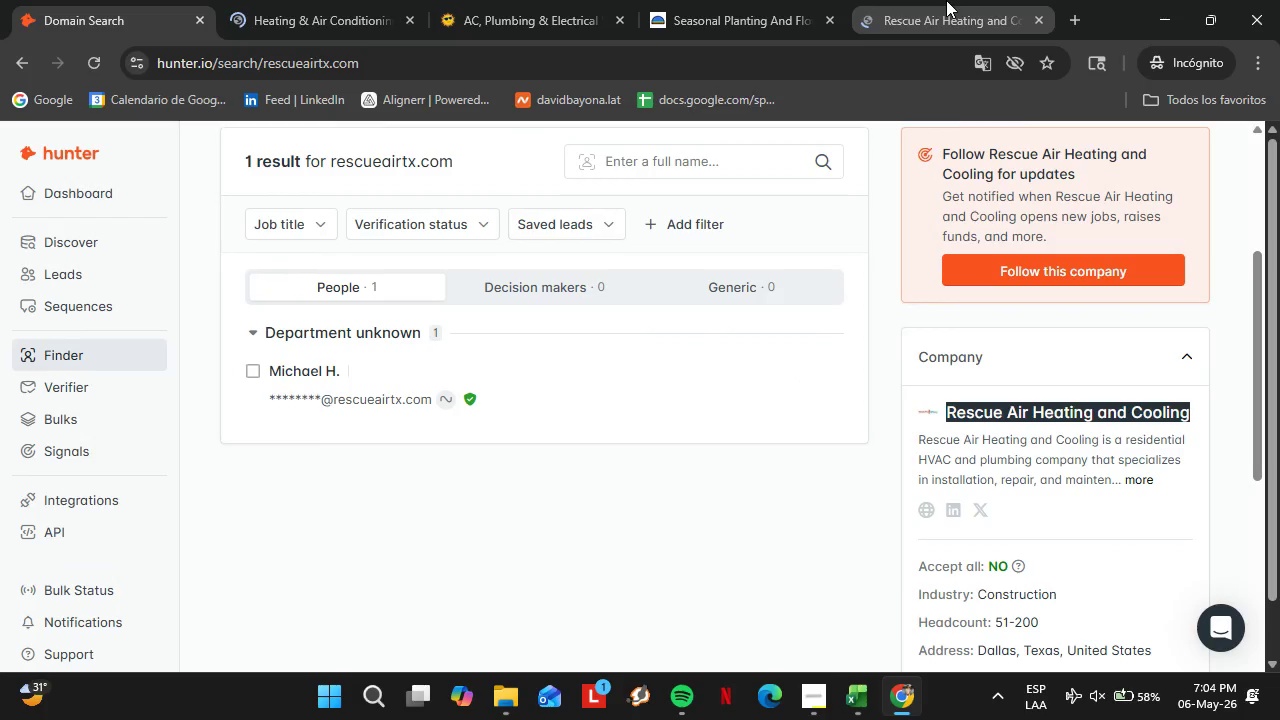 
left_click([946, 0])
 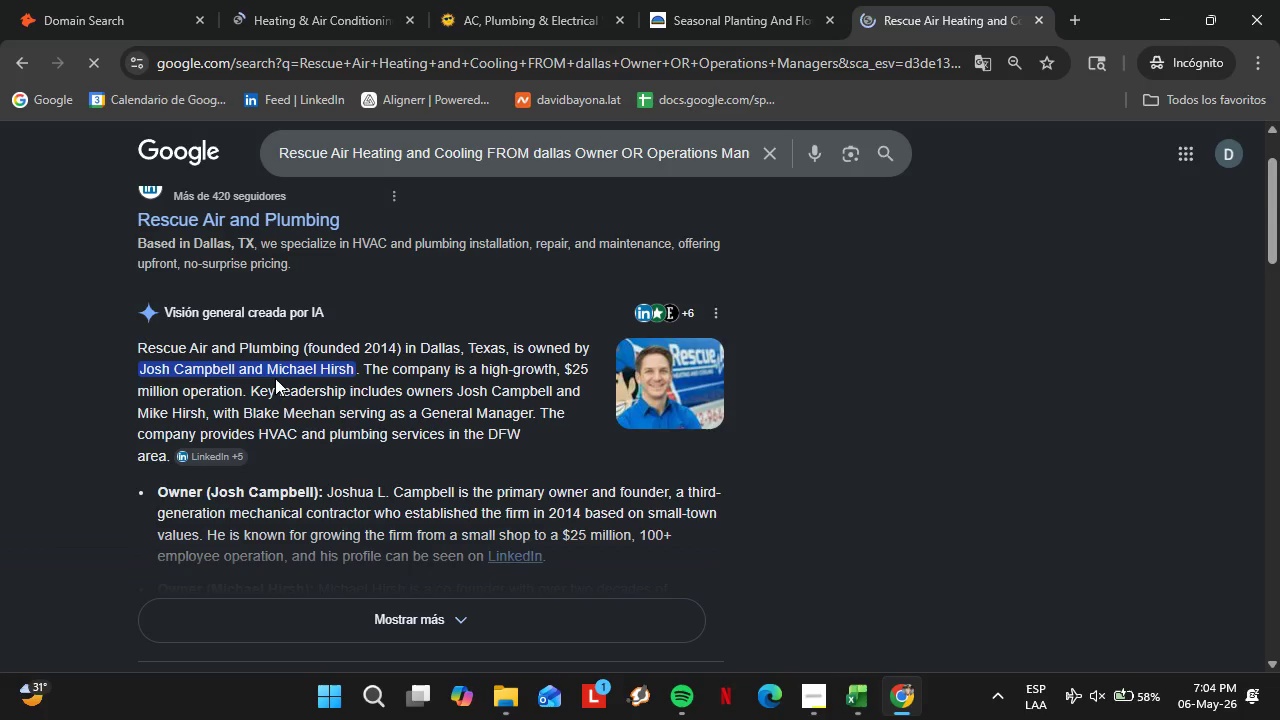 
left_click_drag(start_coordinate=[267, 370], to_coordinate=[354, 366])
 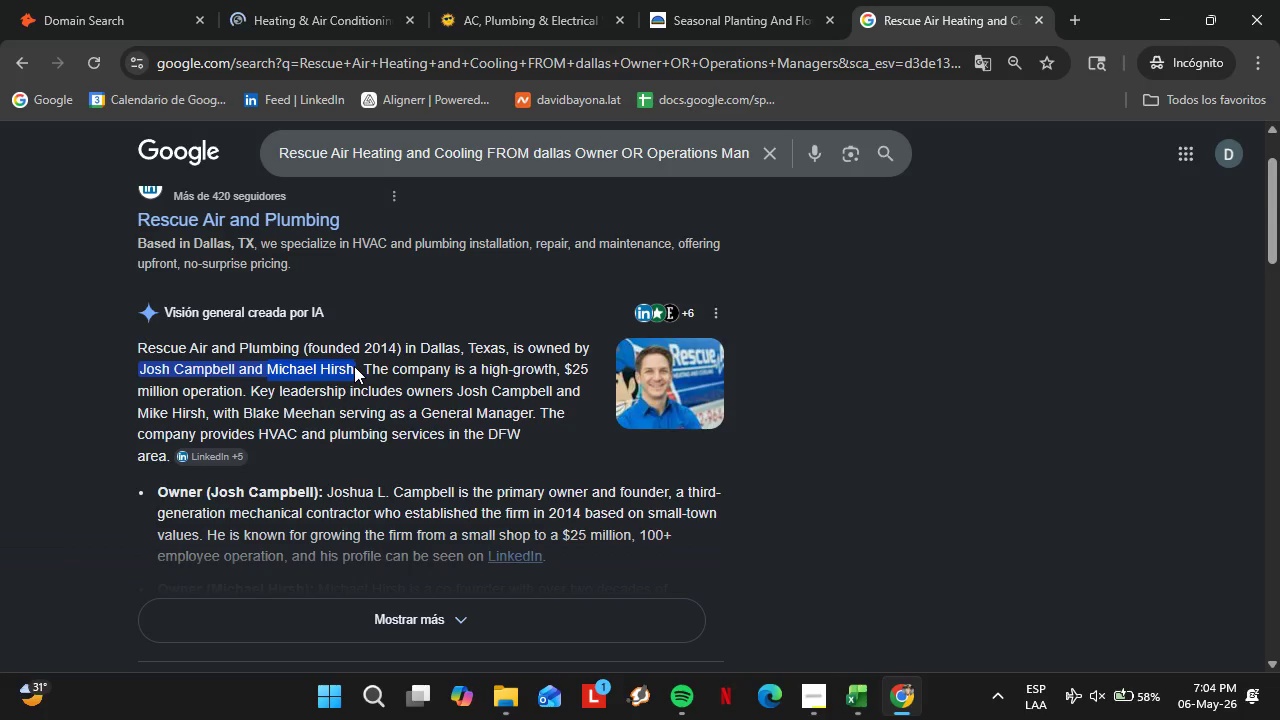 
key(Control+C)
 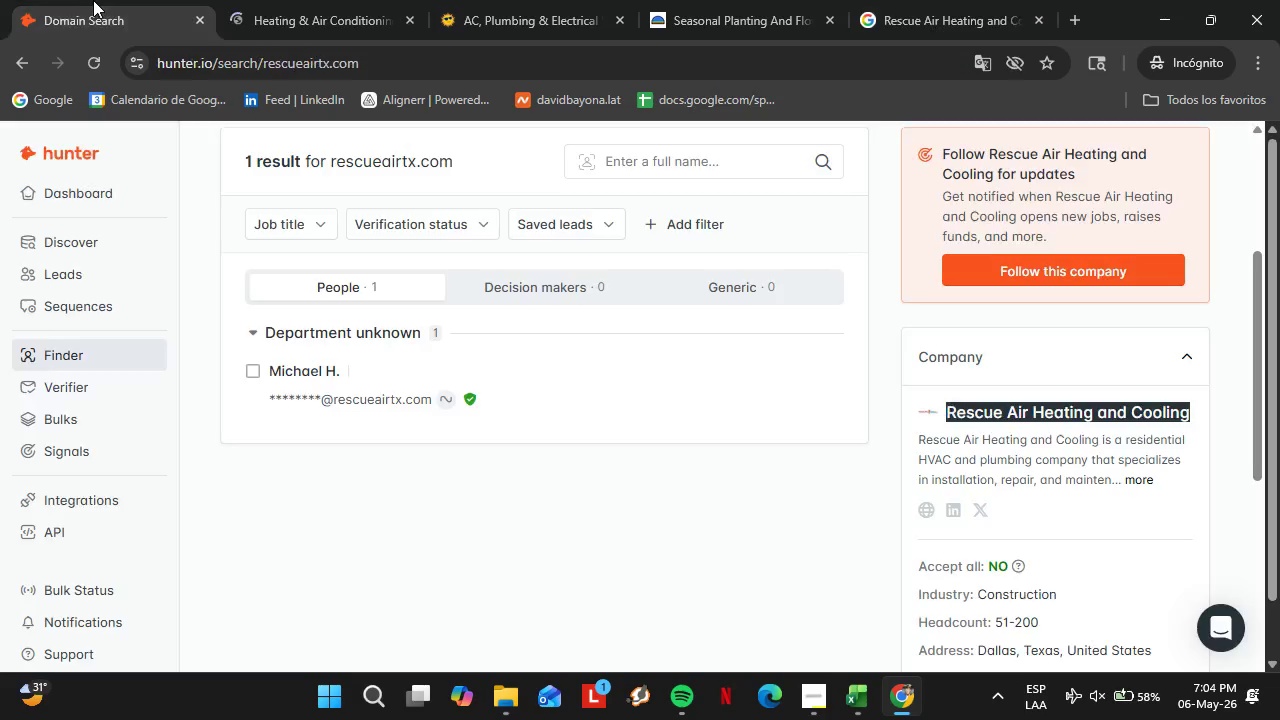 
left_click([93, 0])
 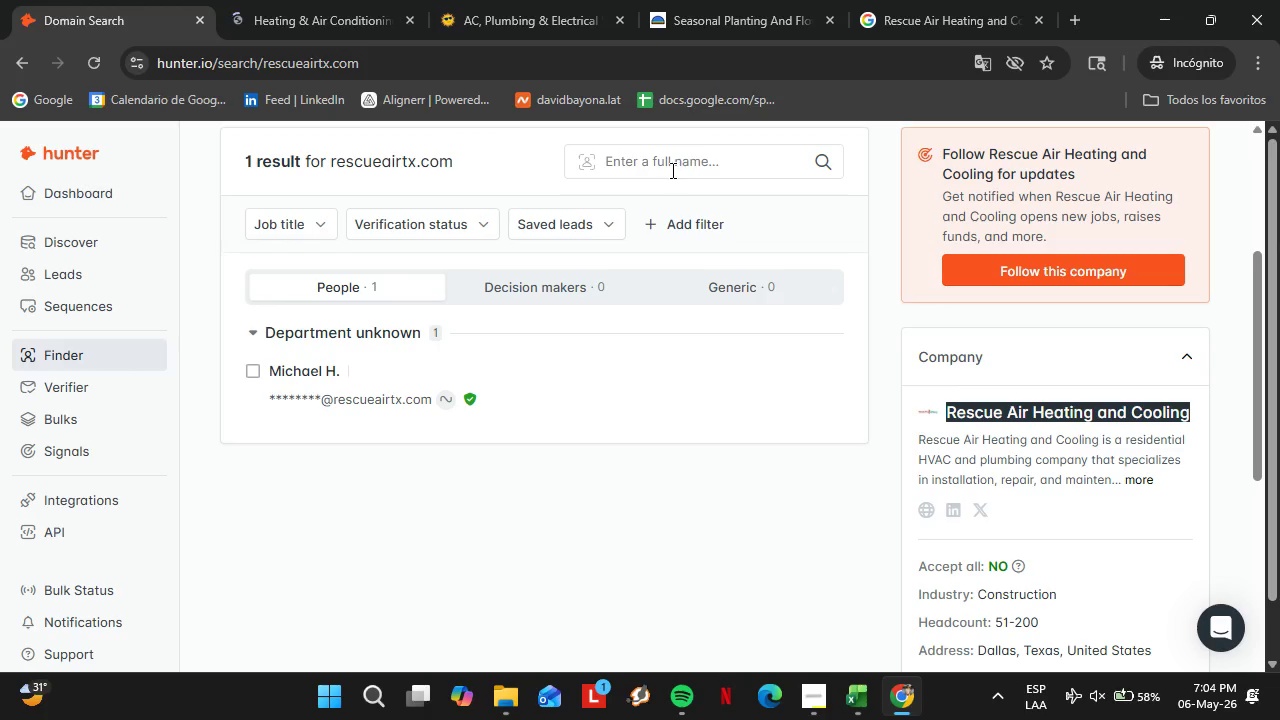 
left_click([669, 167])
 